 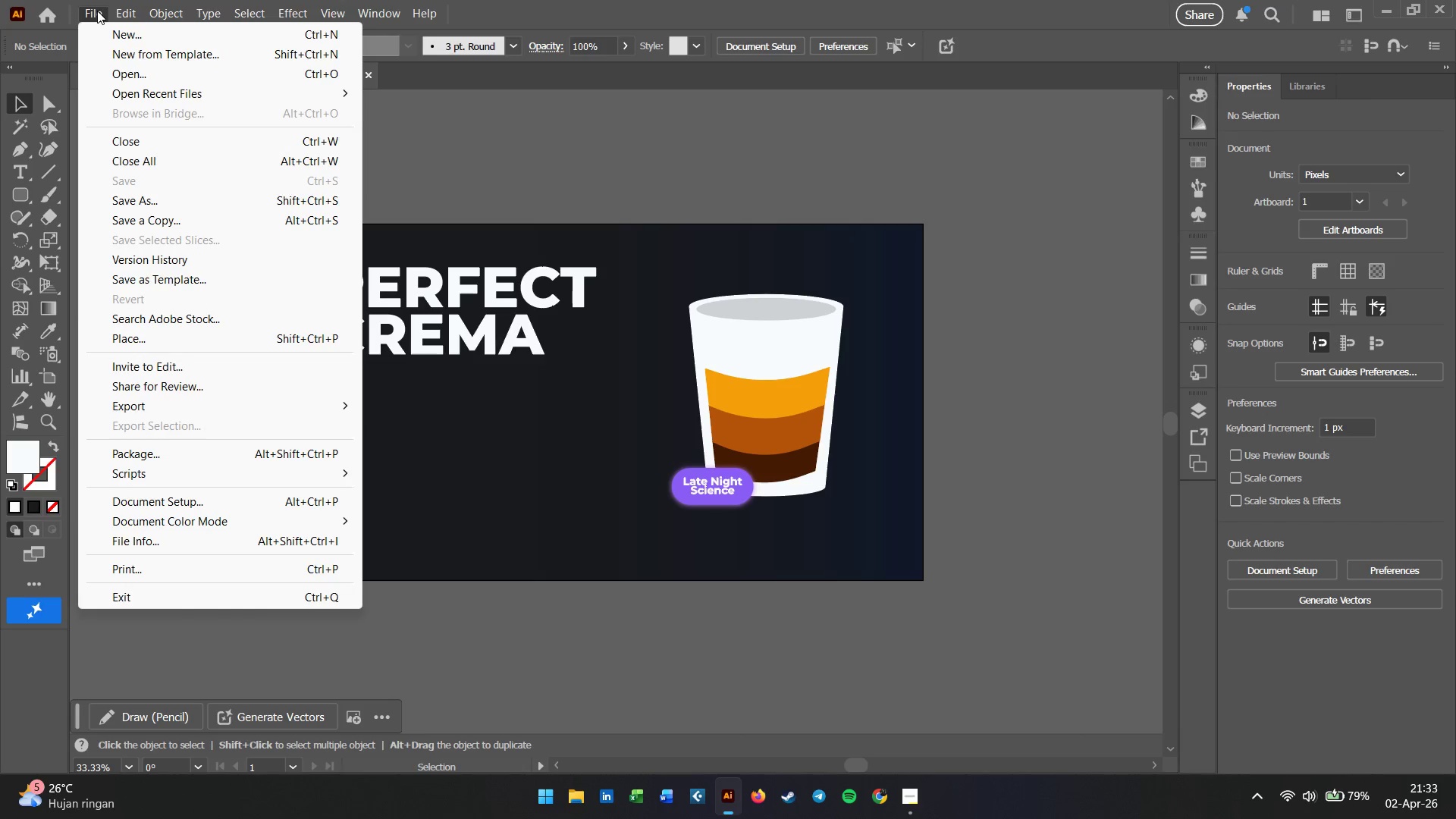 
left_click([227, 410])
 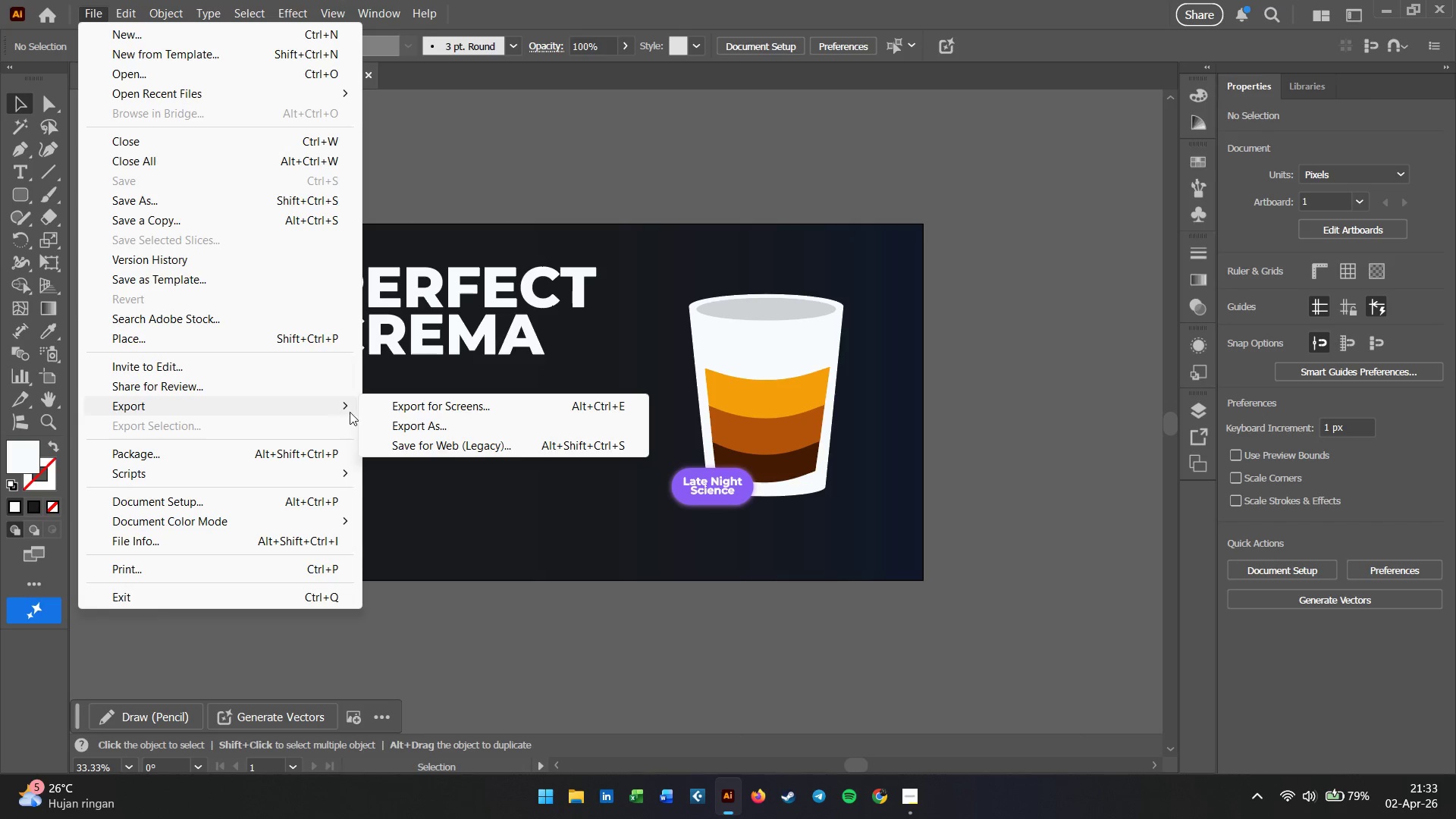 
left_click([461, 431])
 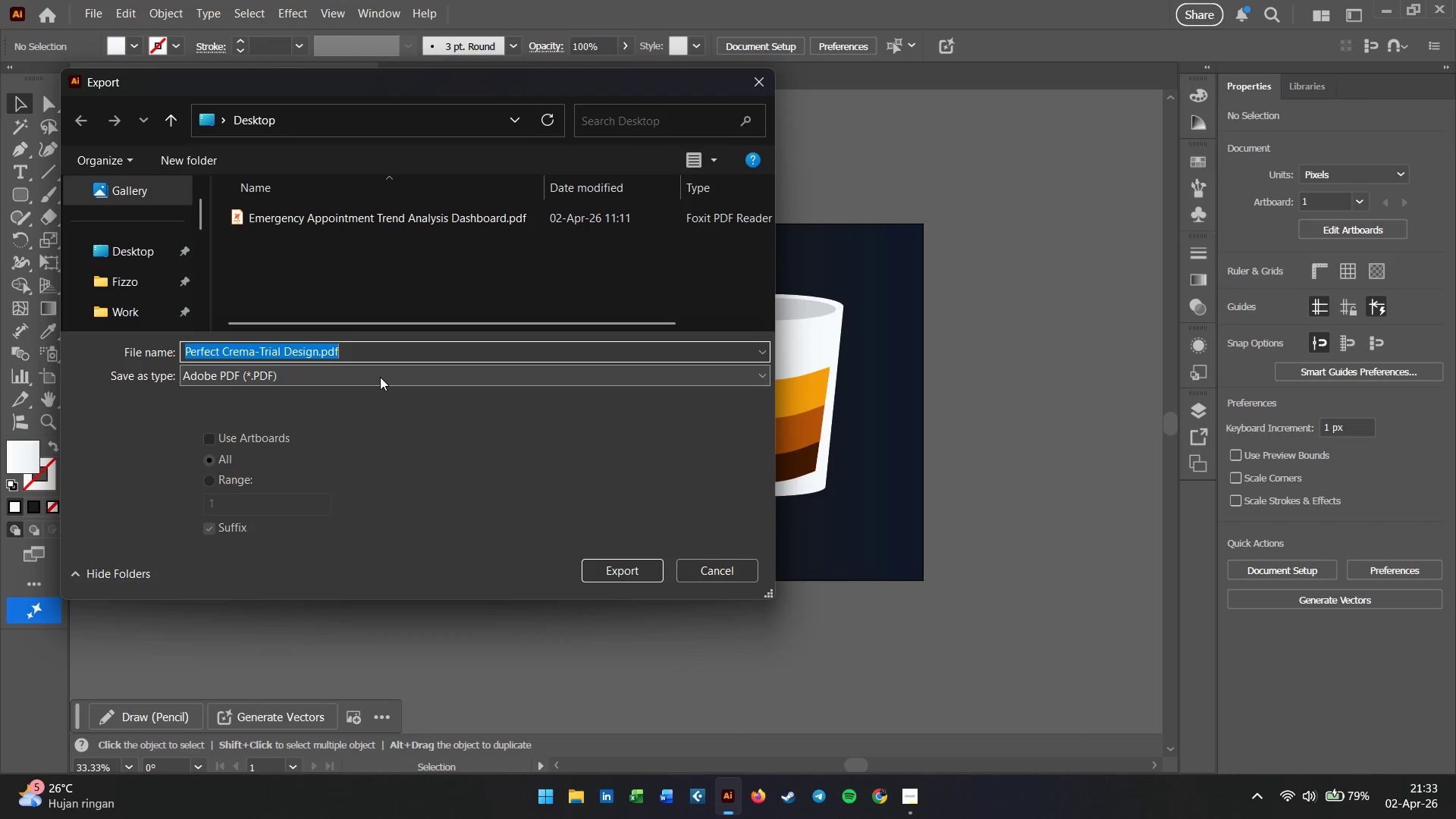 
wait(9.77)
 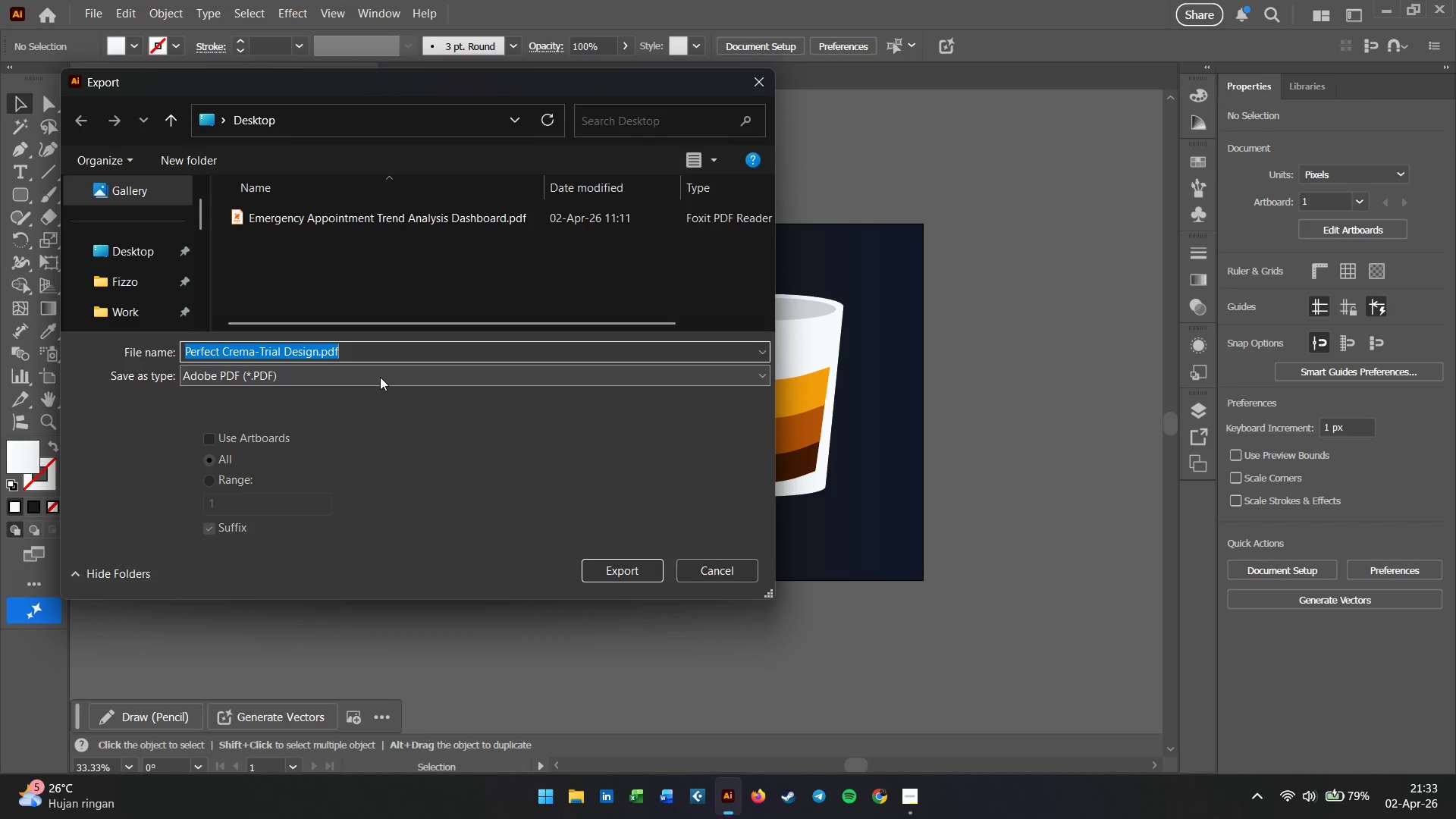 
hold_key(key=AltLeft, duration=3.2)
scroll: coordinate [776, 460], scroll_direction: up, amount: 2.0
 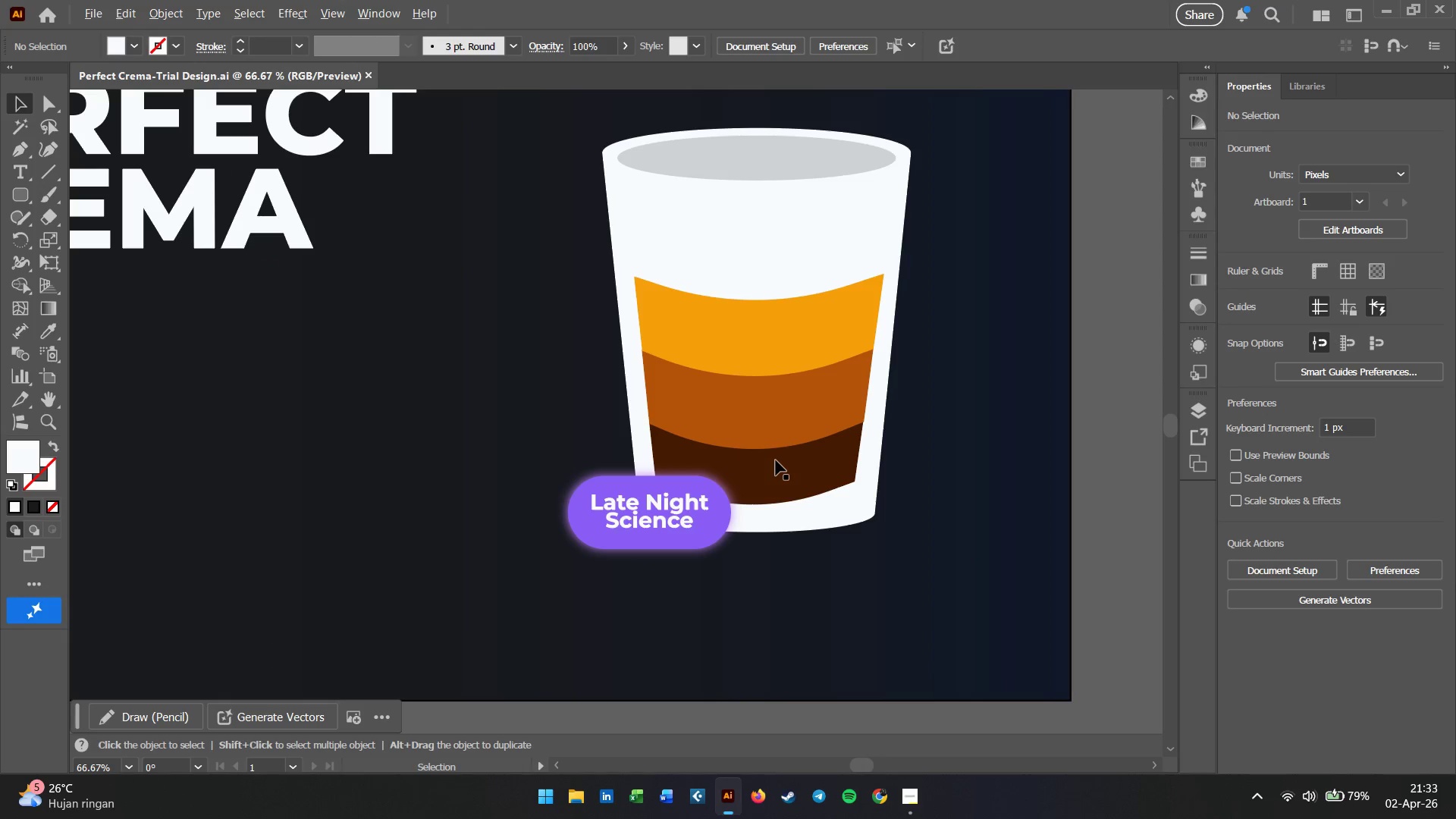 
scroll: coordinate [776, 460], scroll_direction: down, amount: 1.0
 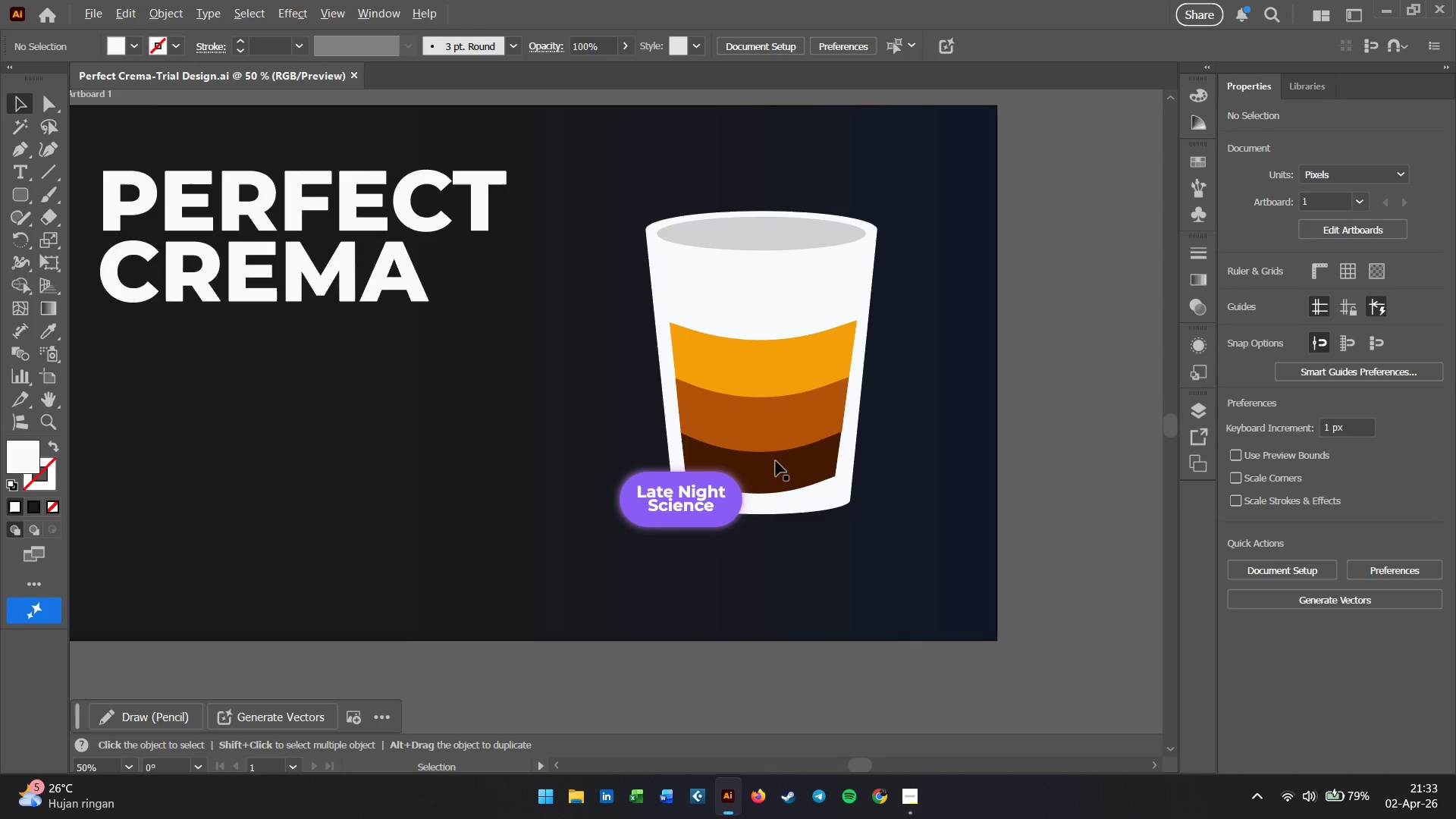 
scroll: coordinate [735, 510], scroll_direction: up, amount: 2.0
 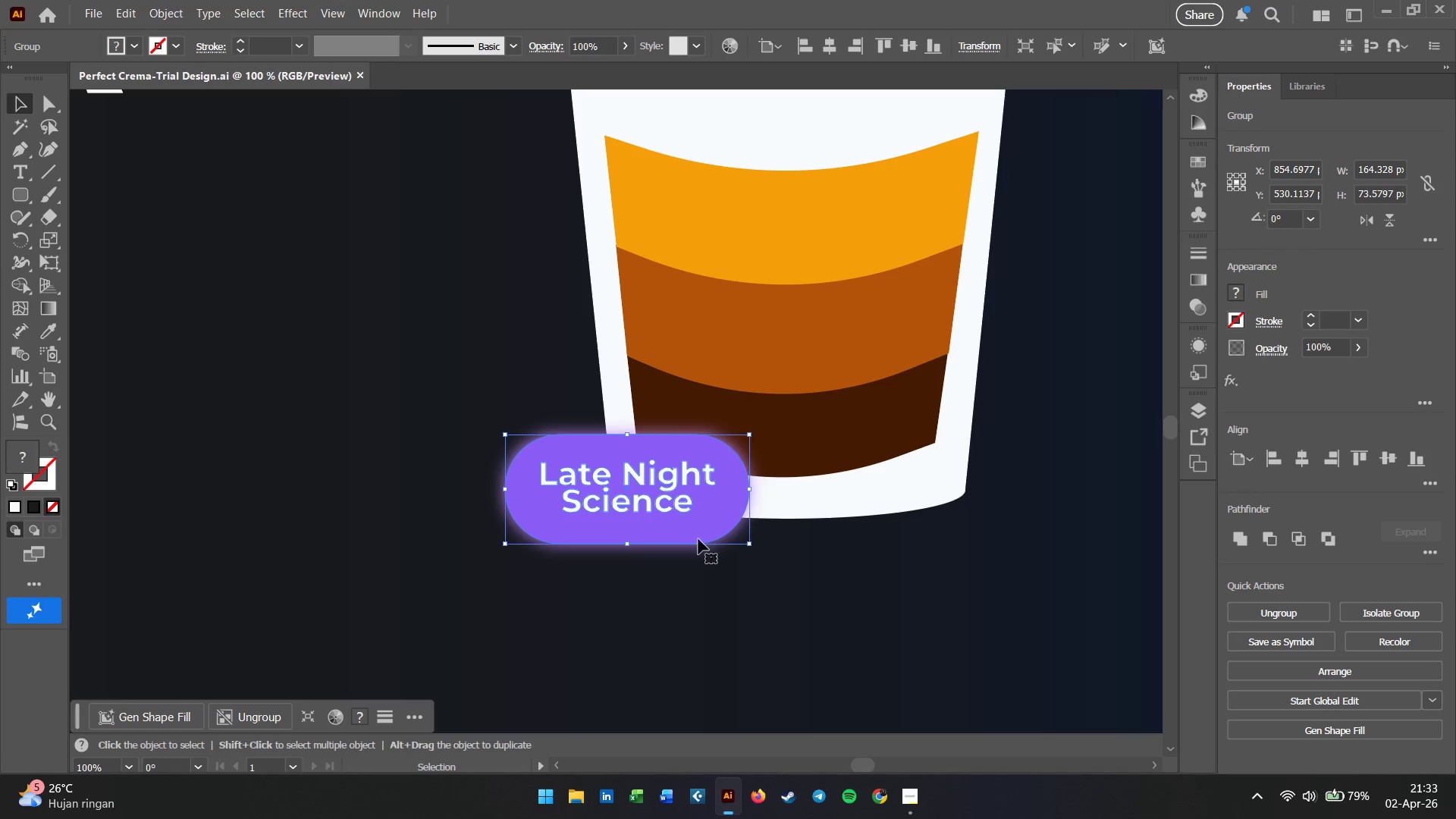 
left_click([786, 590])
 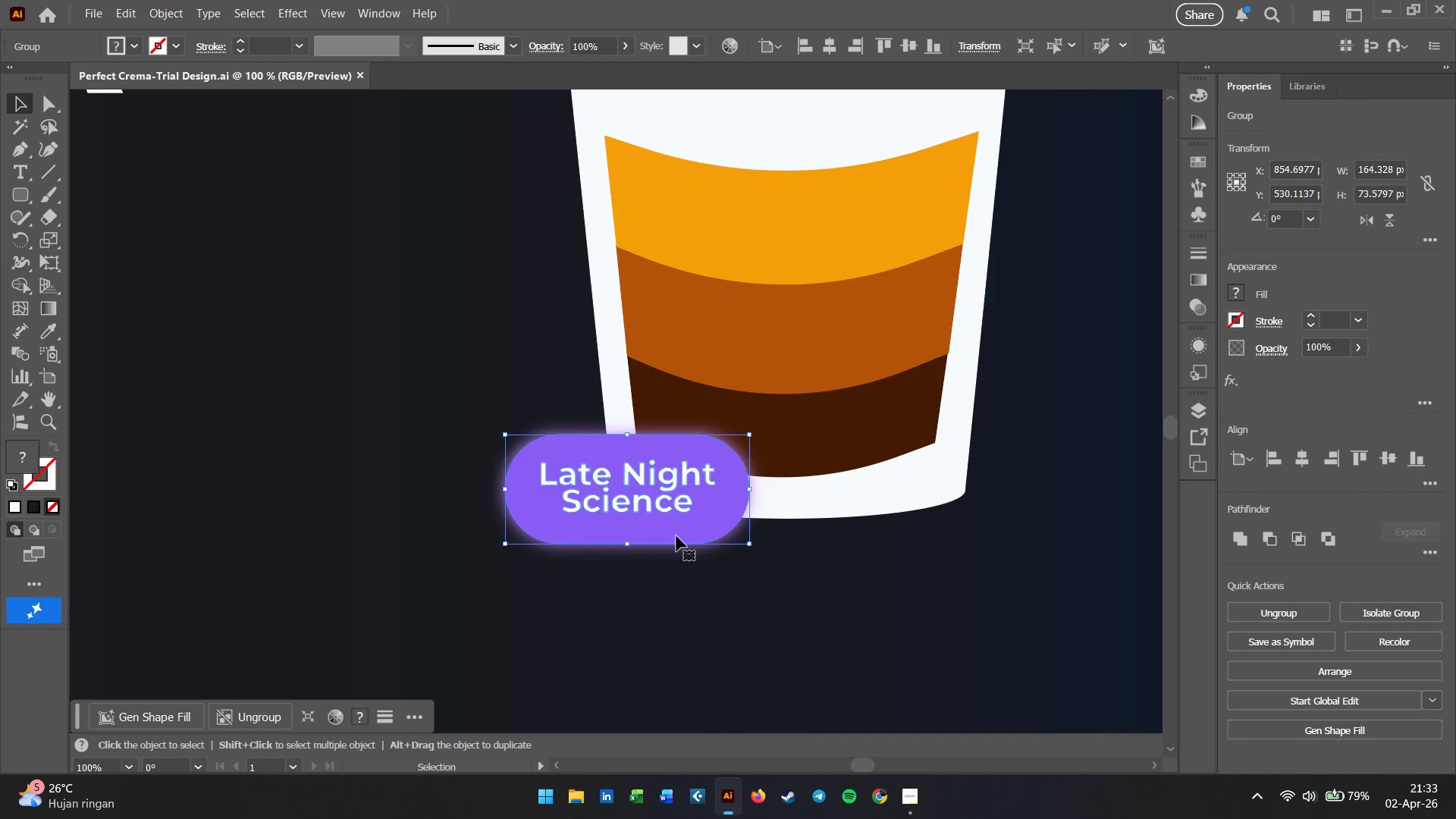 
right_click([676, 536])
 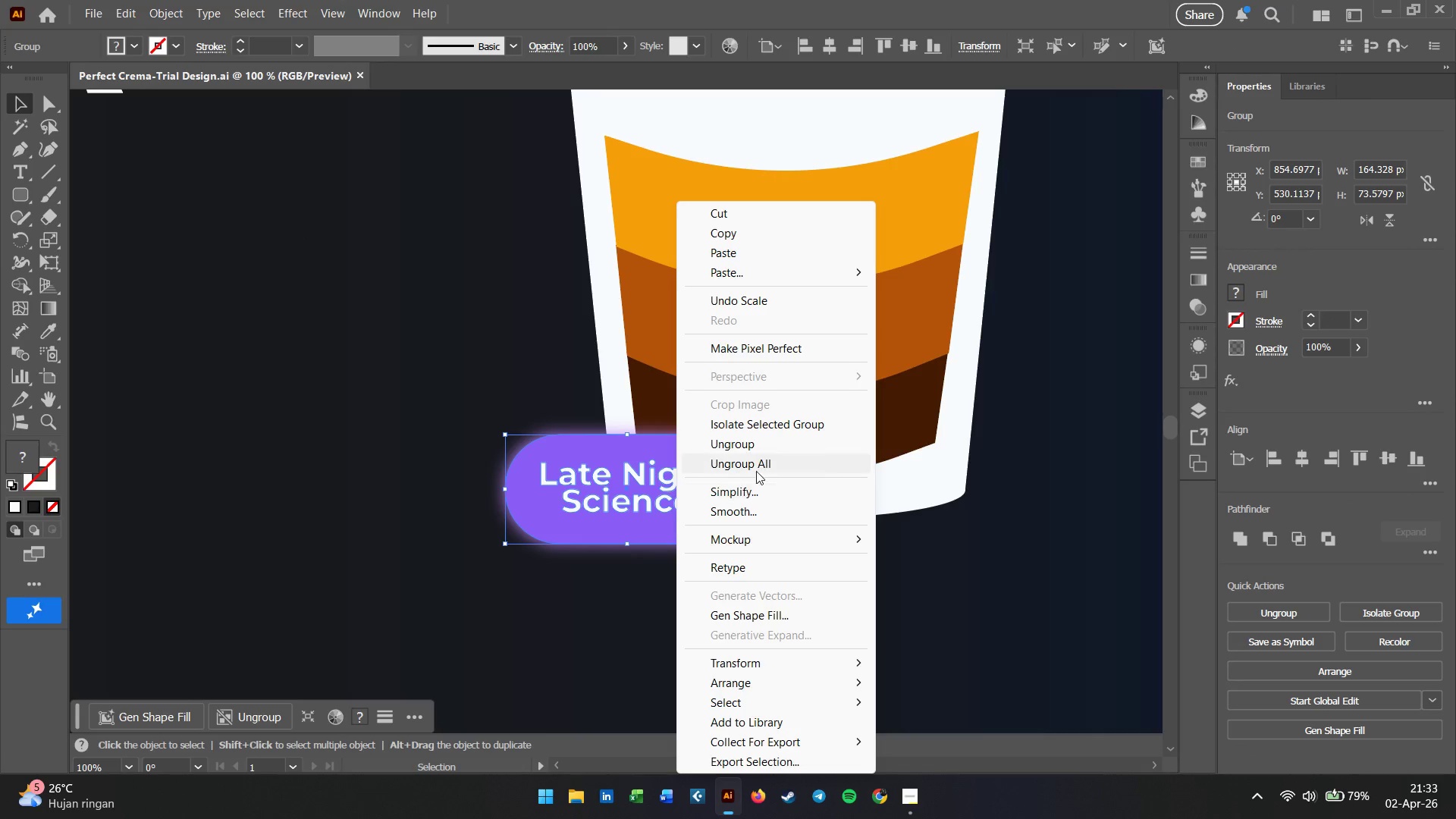 
left_click([763, 444])
 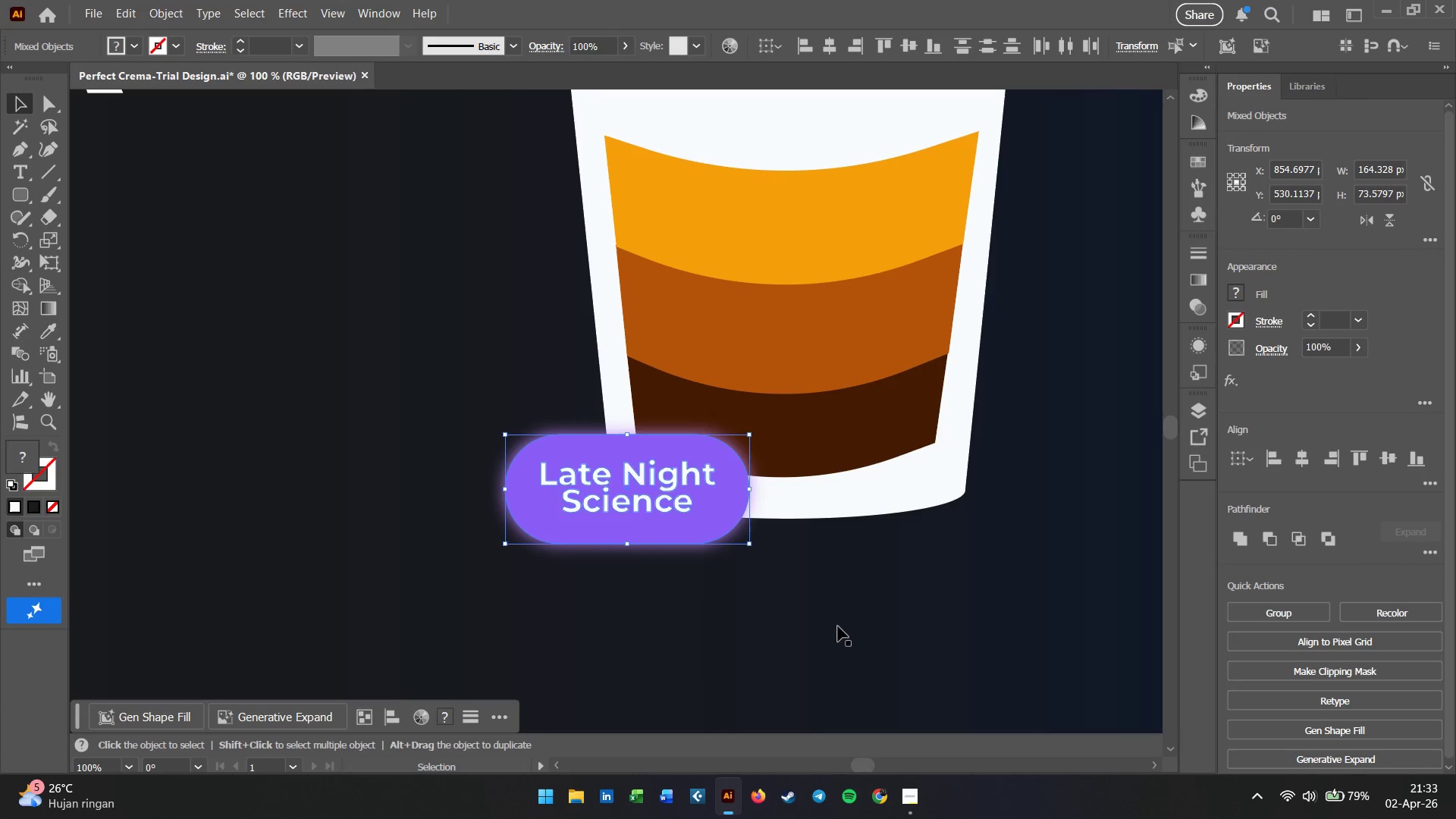 
left_click([838, 629])
 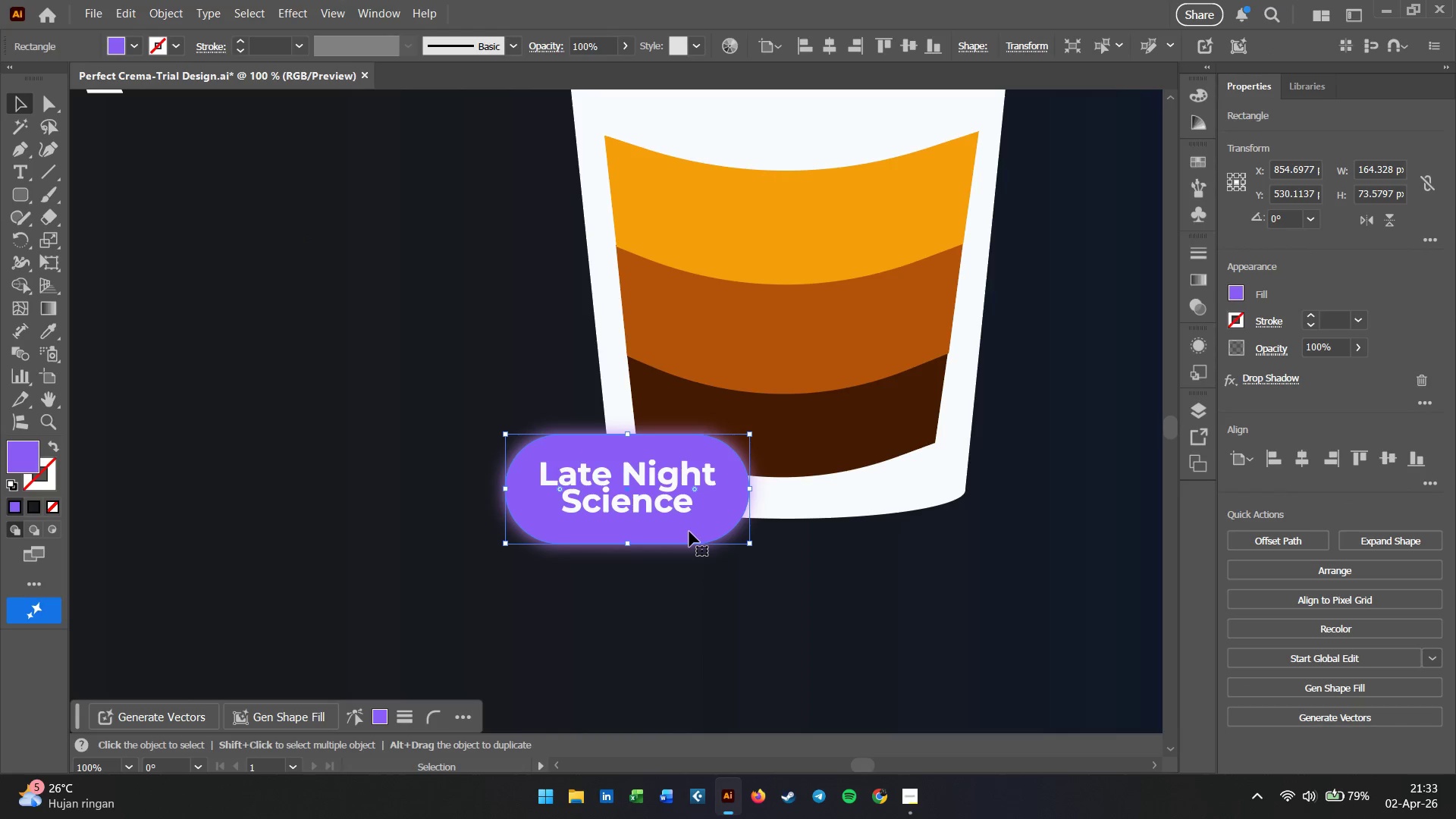 
left_click([688, 501])
 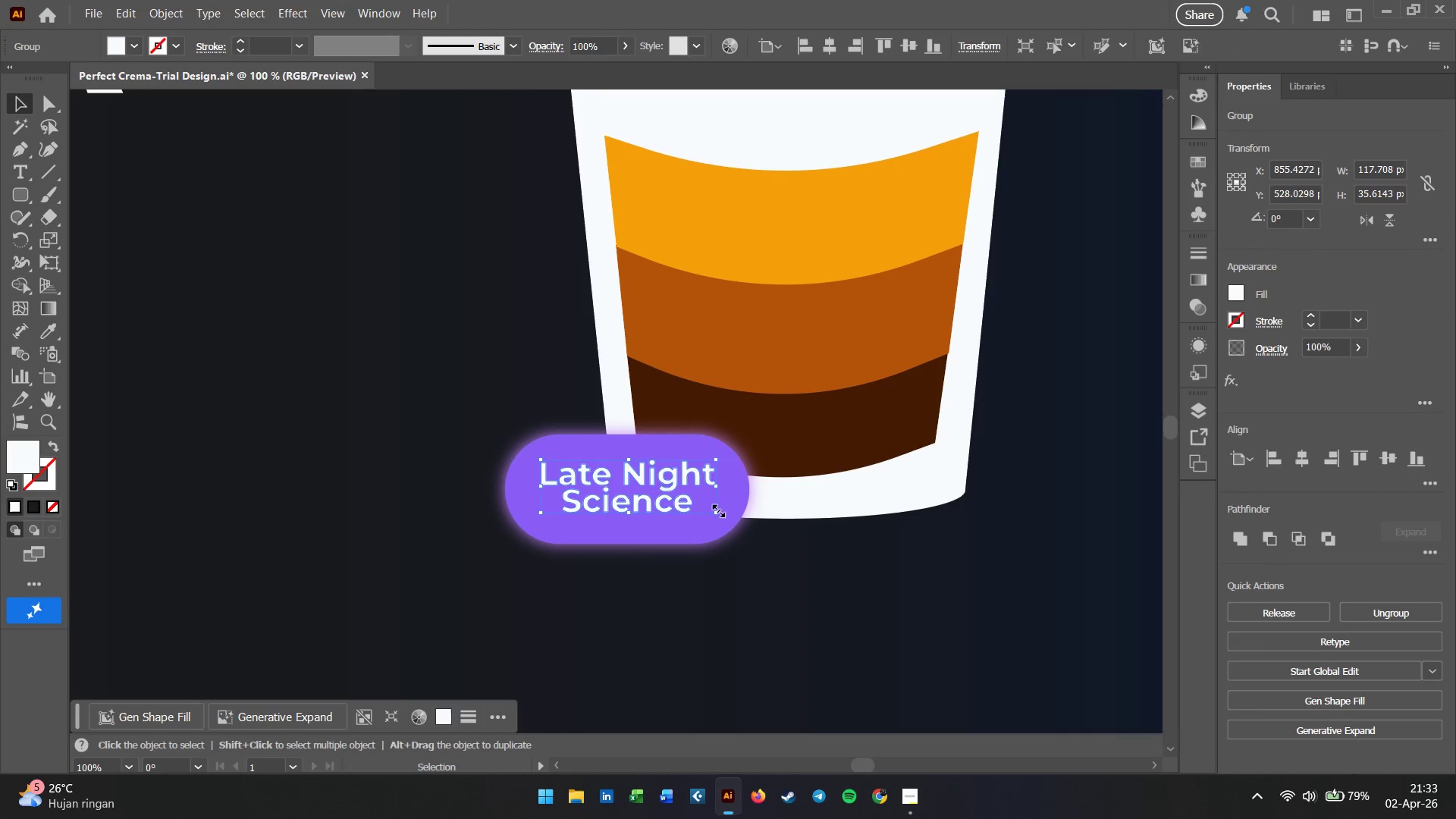 
left_click_drag(start_coordinate=[717, 512], to_coordinate=[733, 532])
 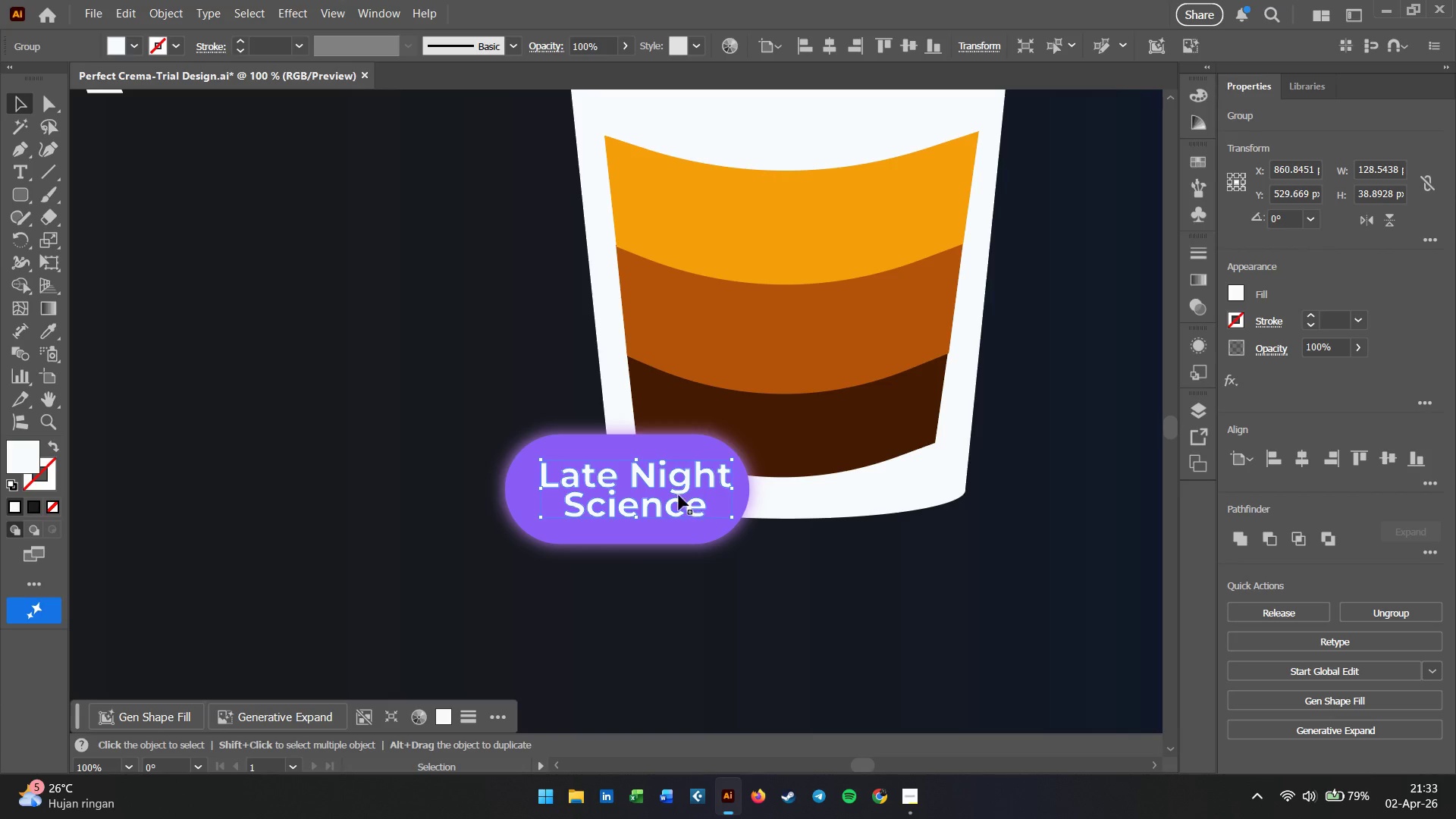 
hold_key(key=ShiftLeft, duration=0.94)
 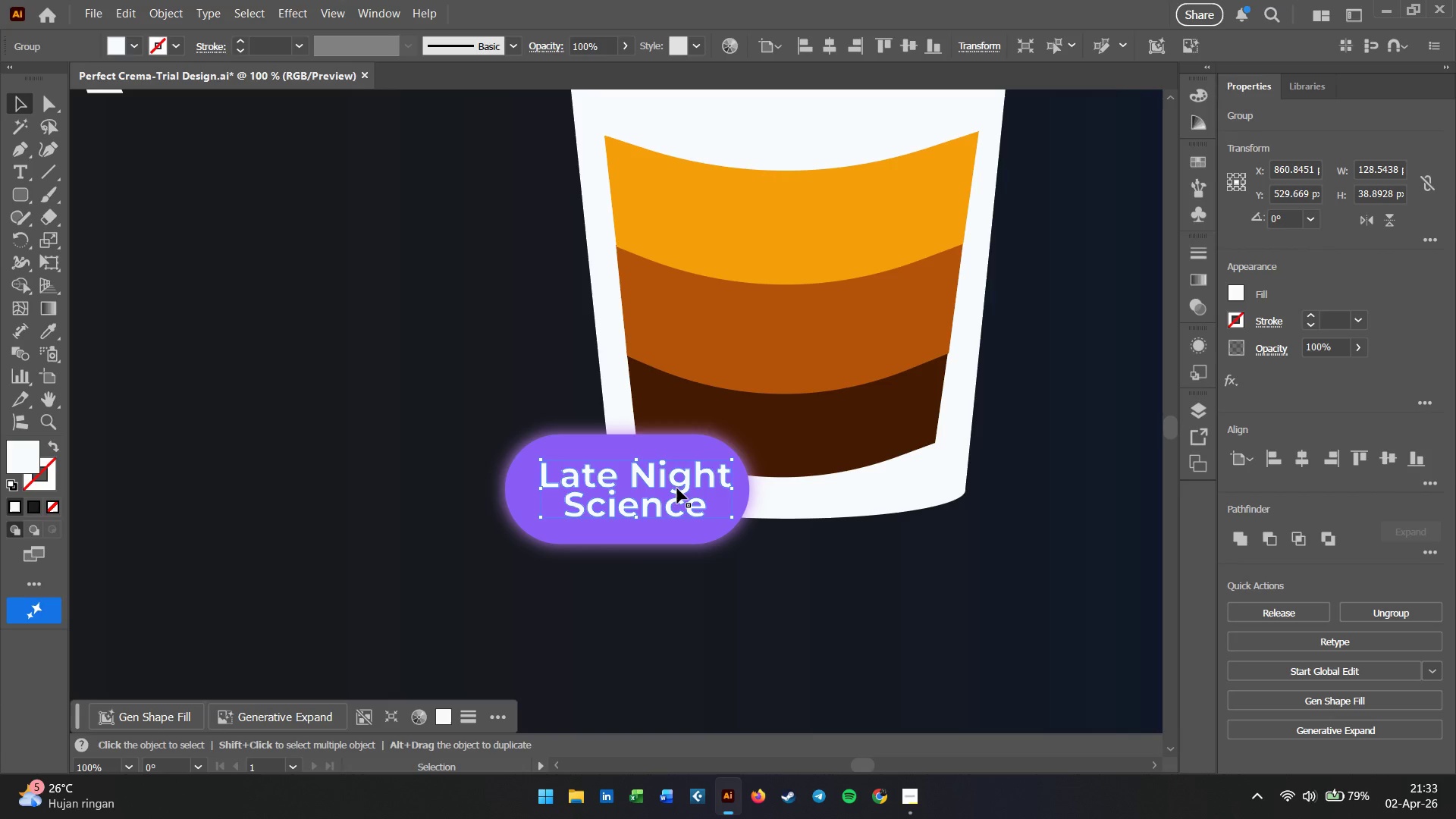 
left_click_drag(start_coordinate=[677, 488], to_coordinate=[669, 493])
 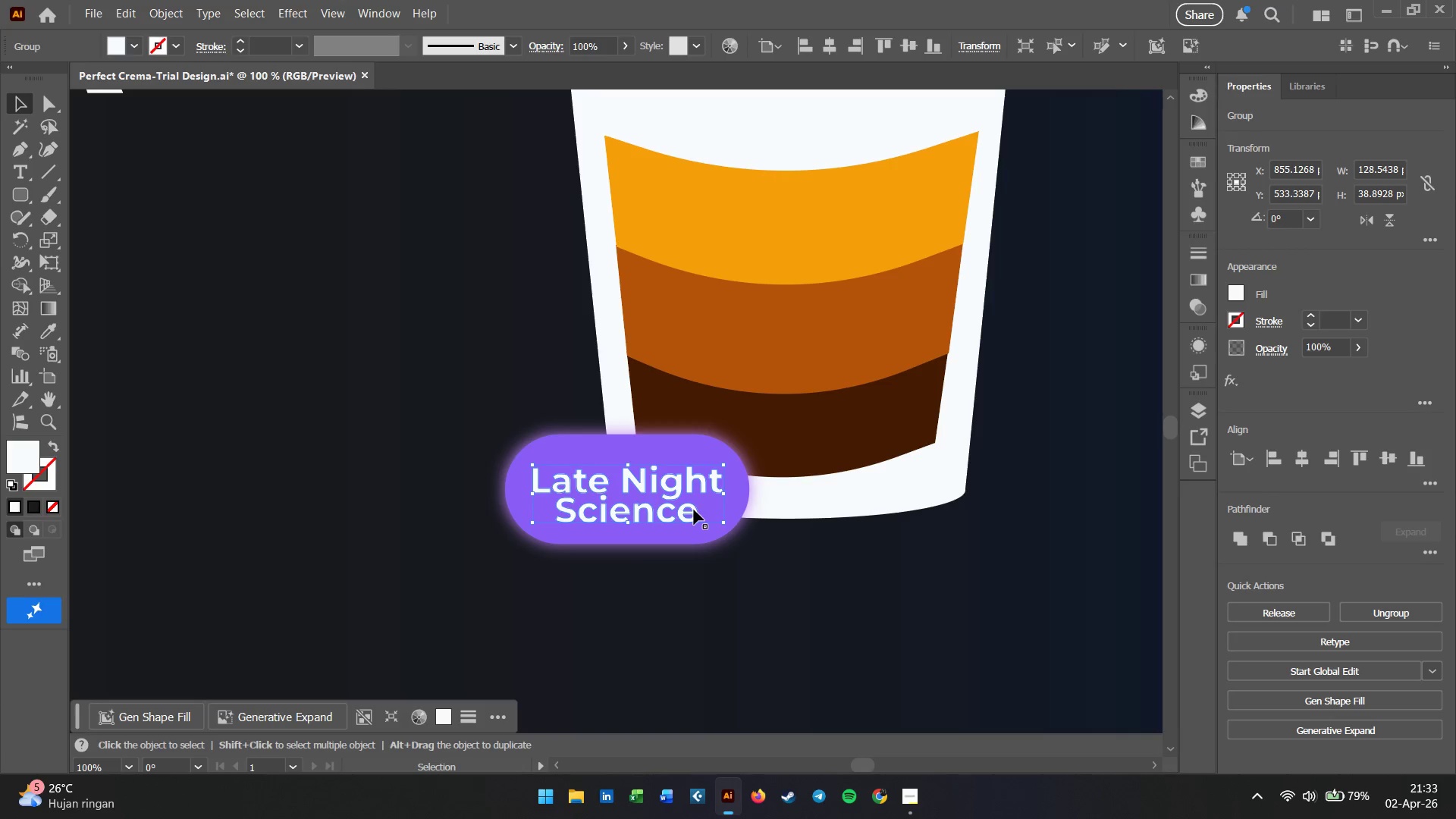 
hold_key(key=ShiftLeft, duration=0.81)
left_click([691, 450])
 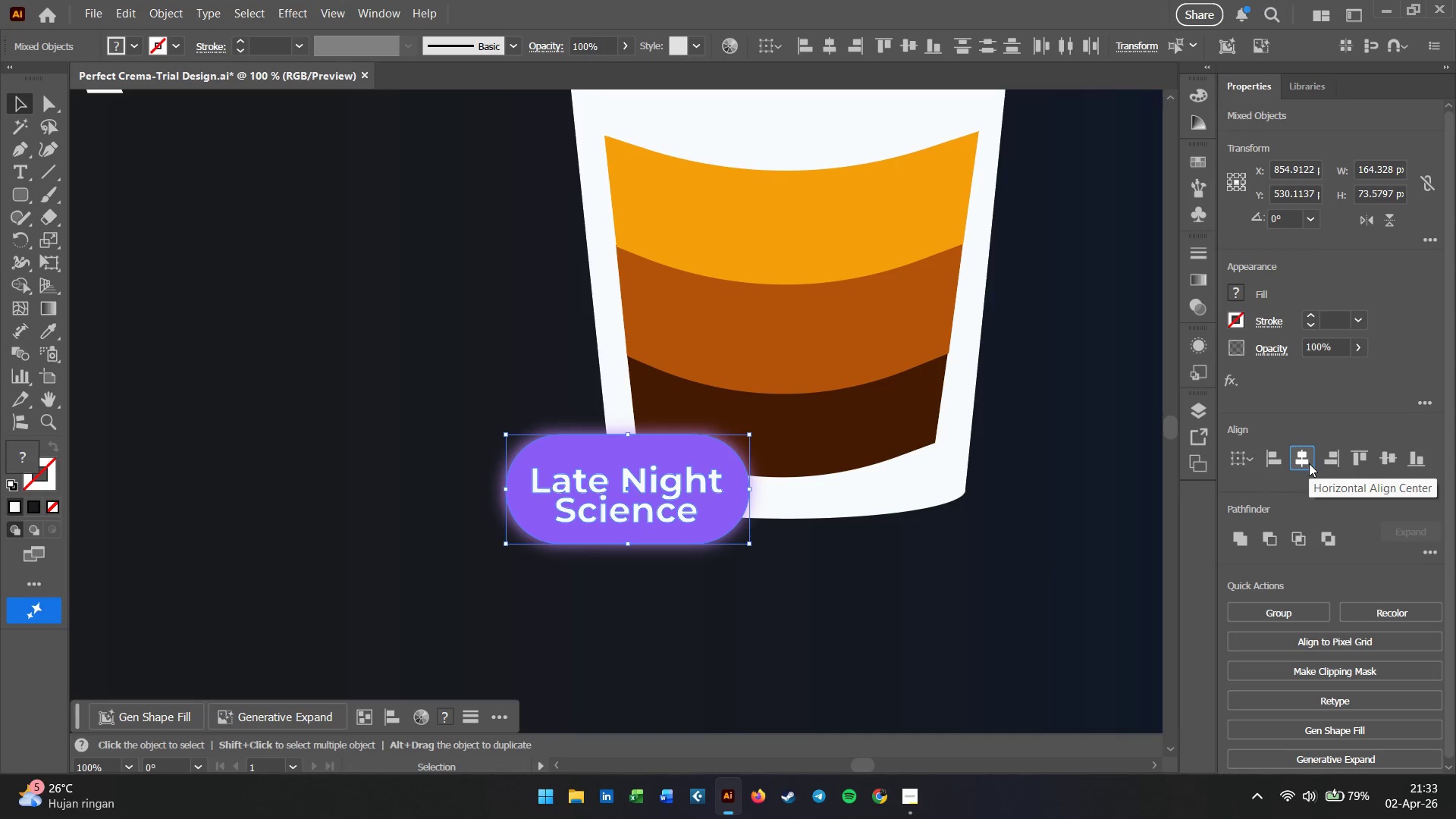 
left_click([1389, 455])
 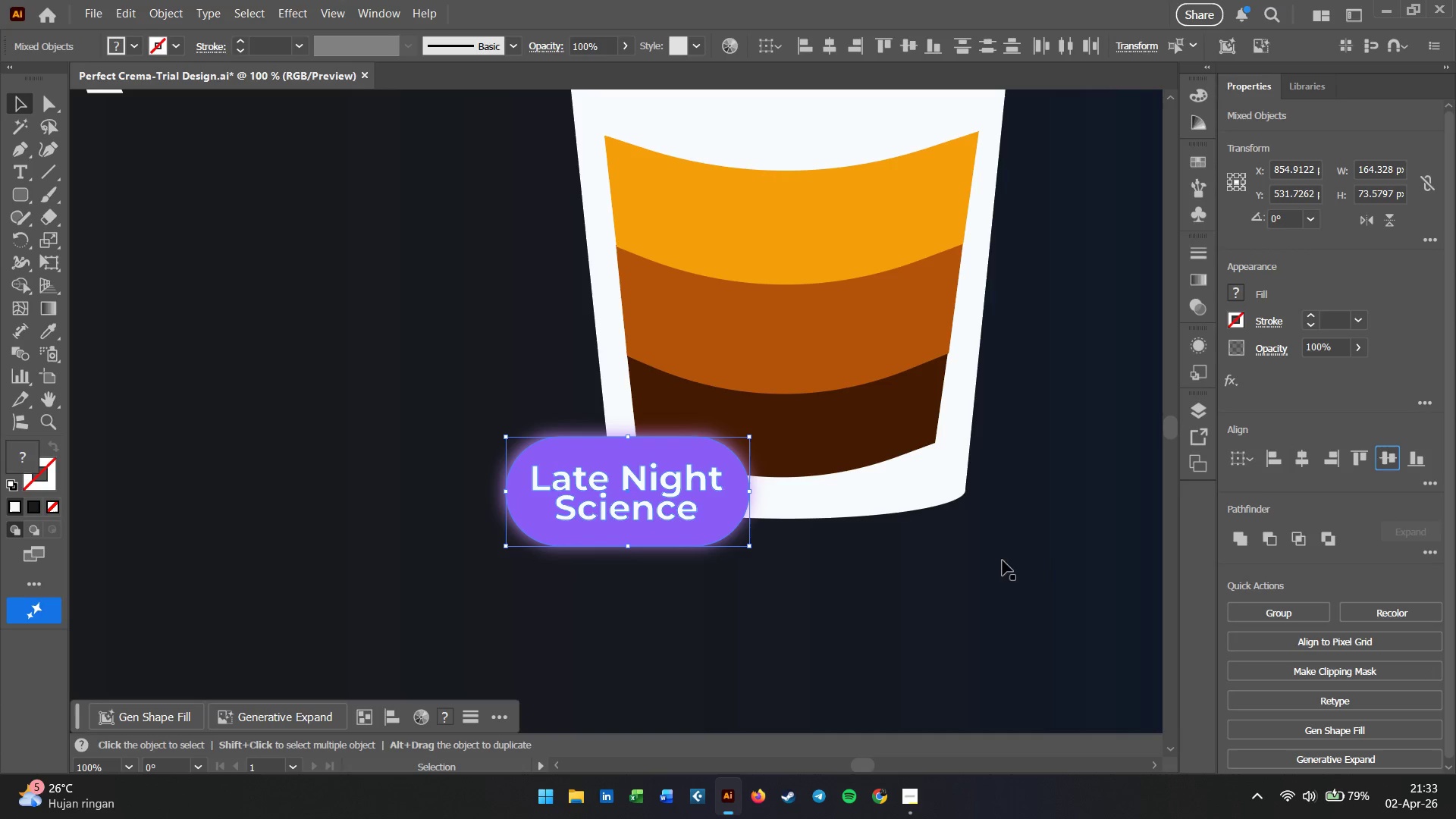 
left_click([966, 585])
 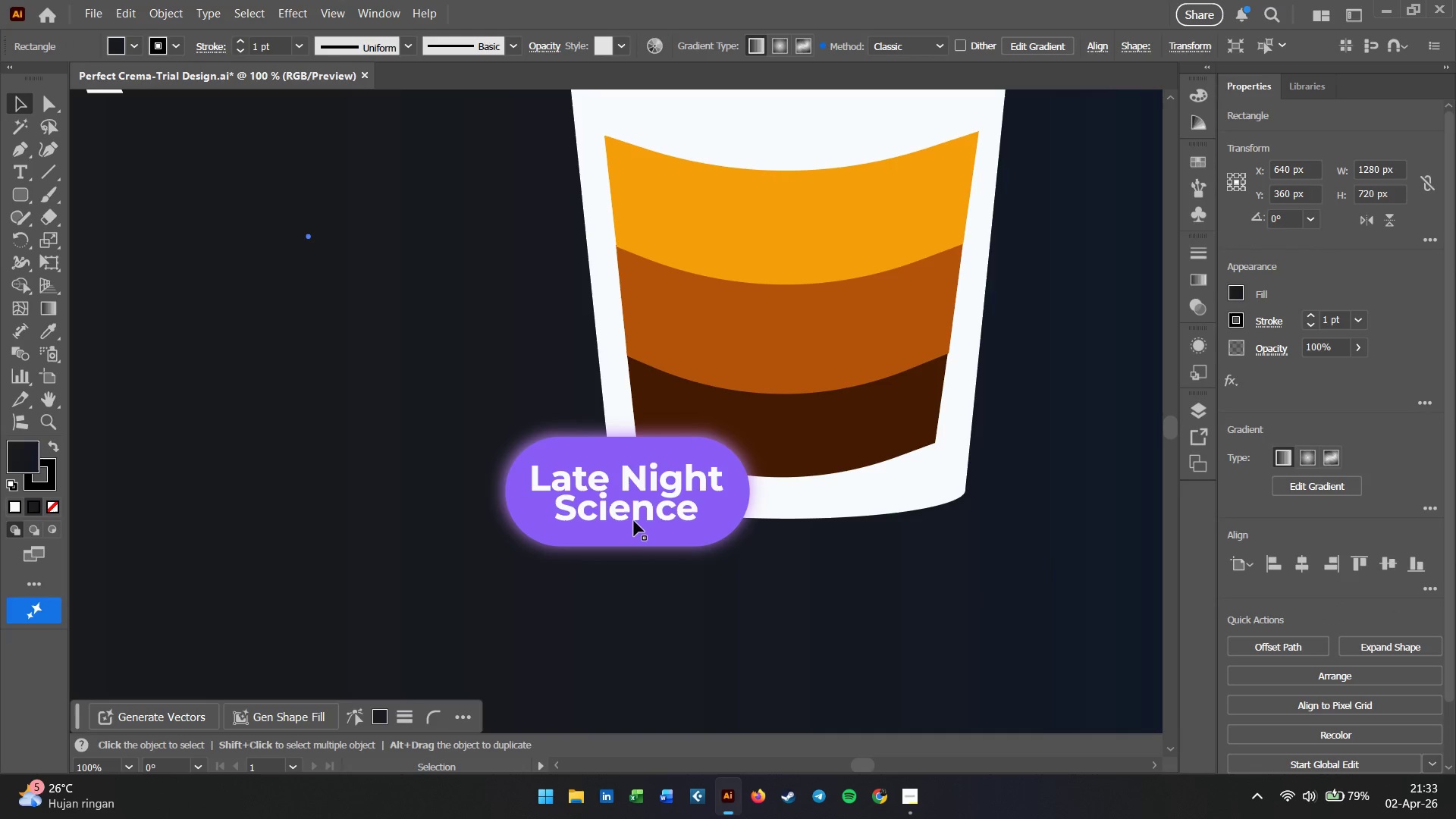 
hold_key(key=AltLeft, duration=2.47)
scroll: coordinate [658, 499], scroll_direction: down, amount: 3.0
 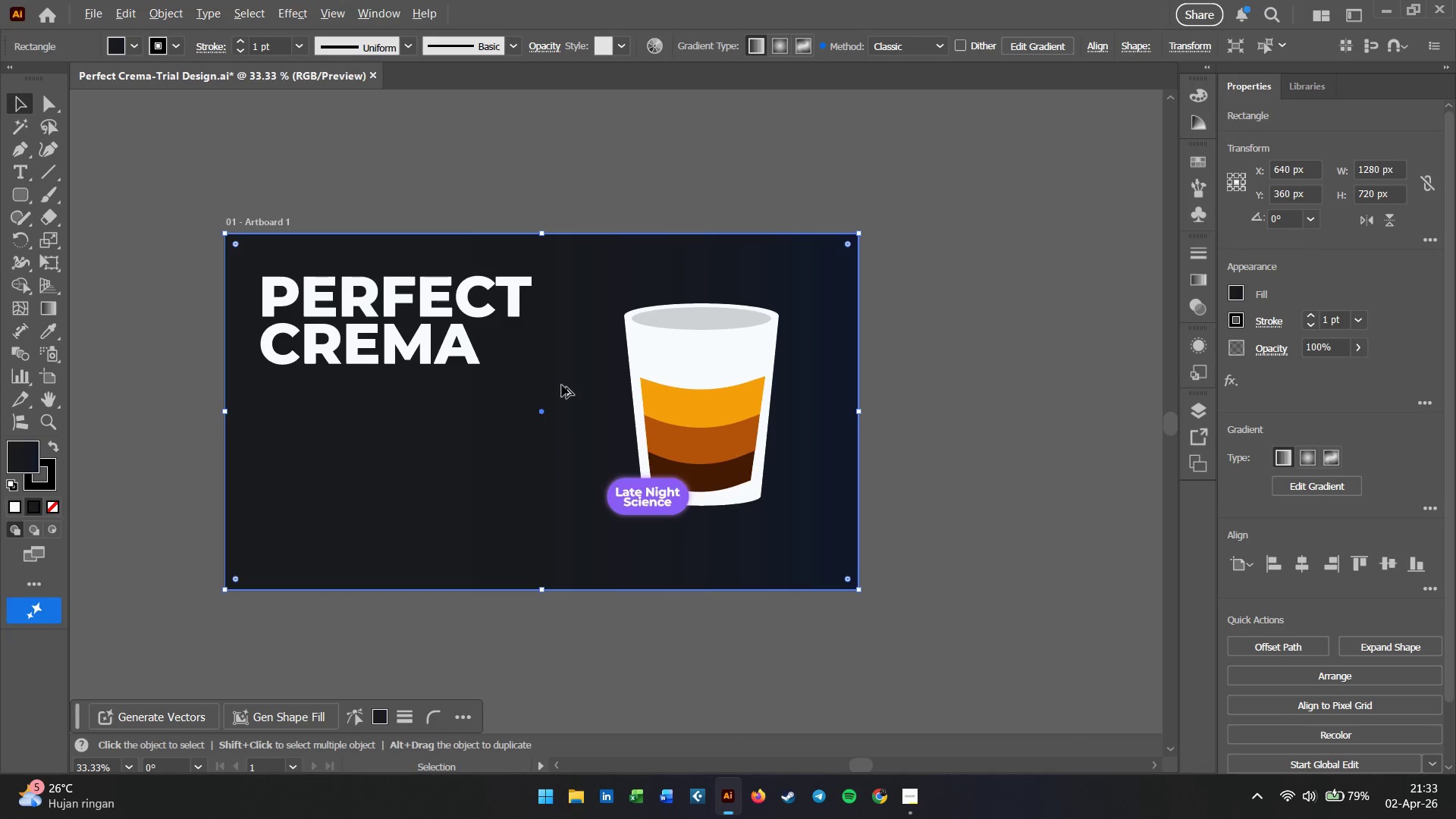 
scroll: coordinate [522, 337], scroll_direction: up, amount: 1.0
 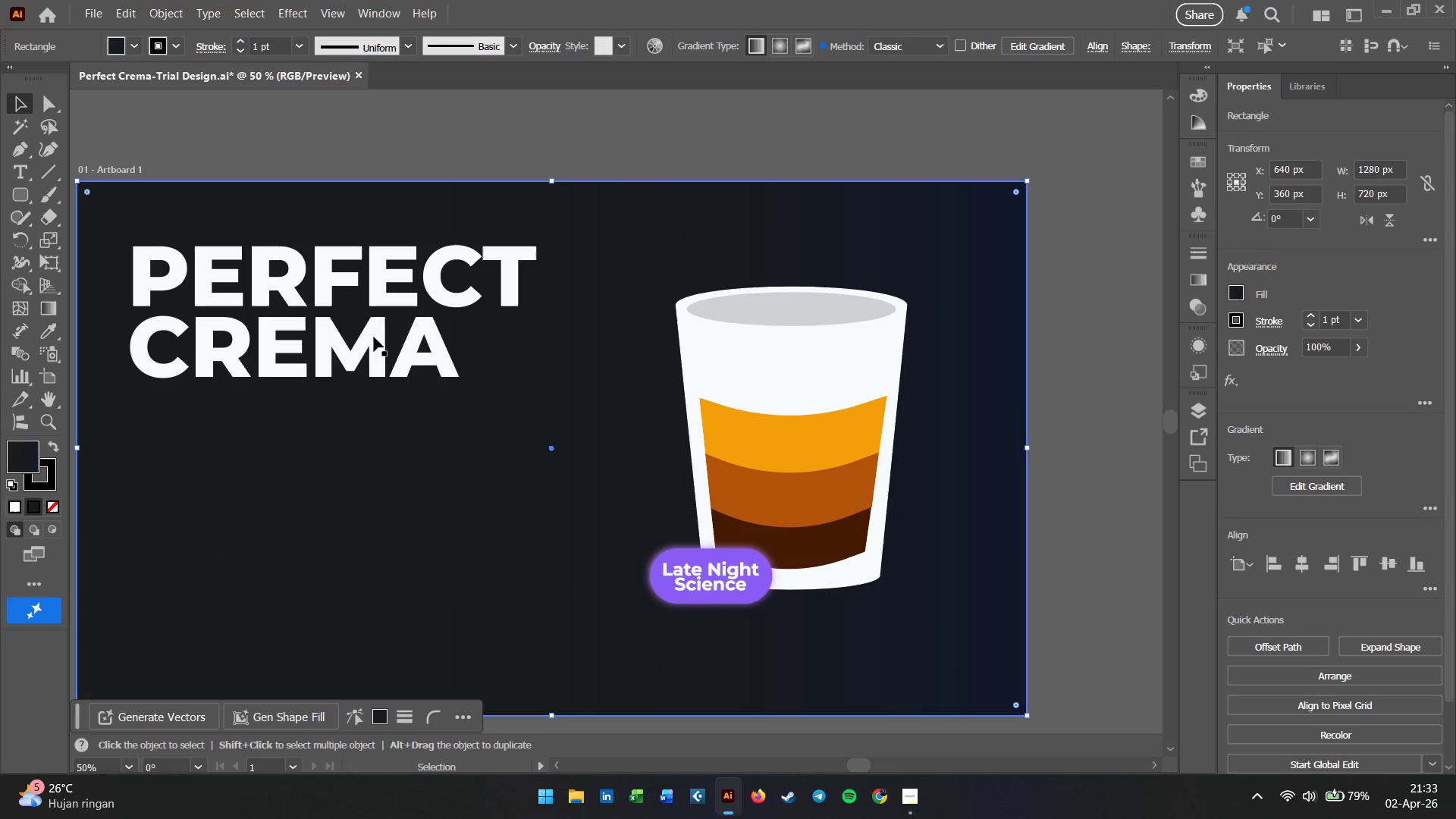 
hold_key(key=AltLeft, duration=7.24)
scroll: coordinate [374, 337], scroll_direction: down, amount: 1.0
 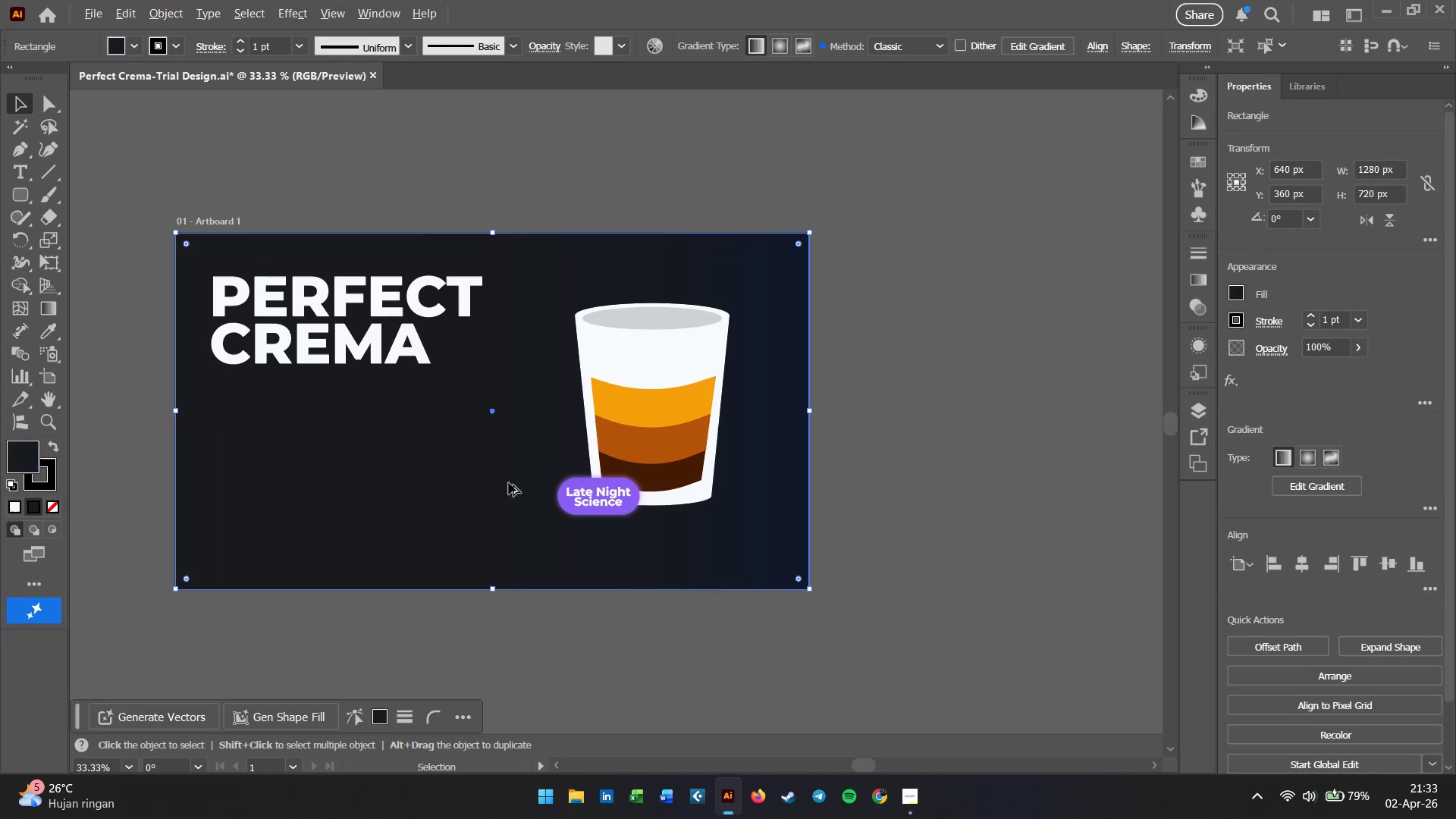 
scroll: coordinate [524, 494], scroll_direction: up, amount: 3.0
 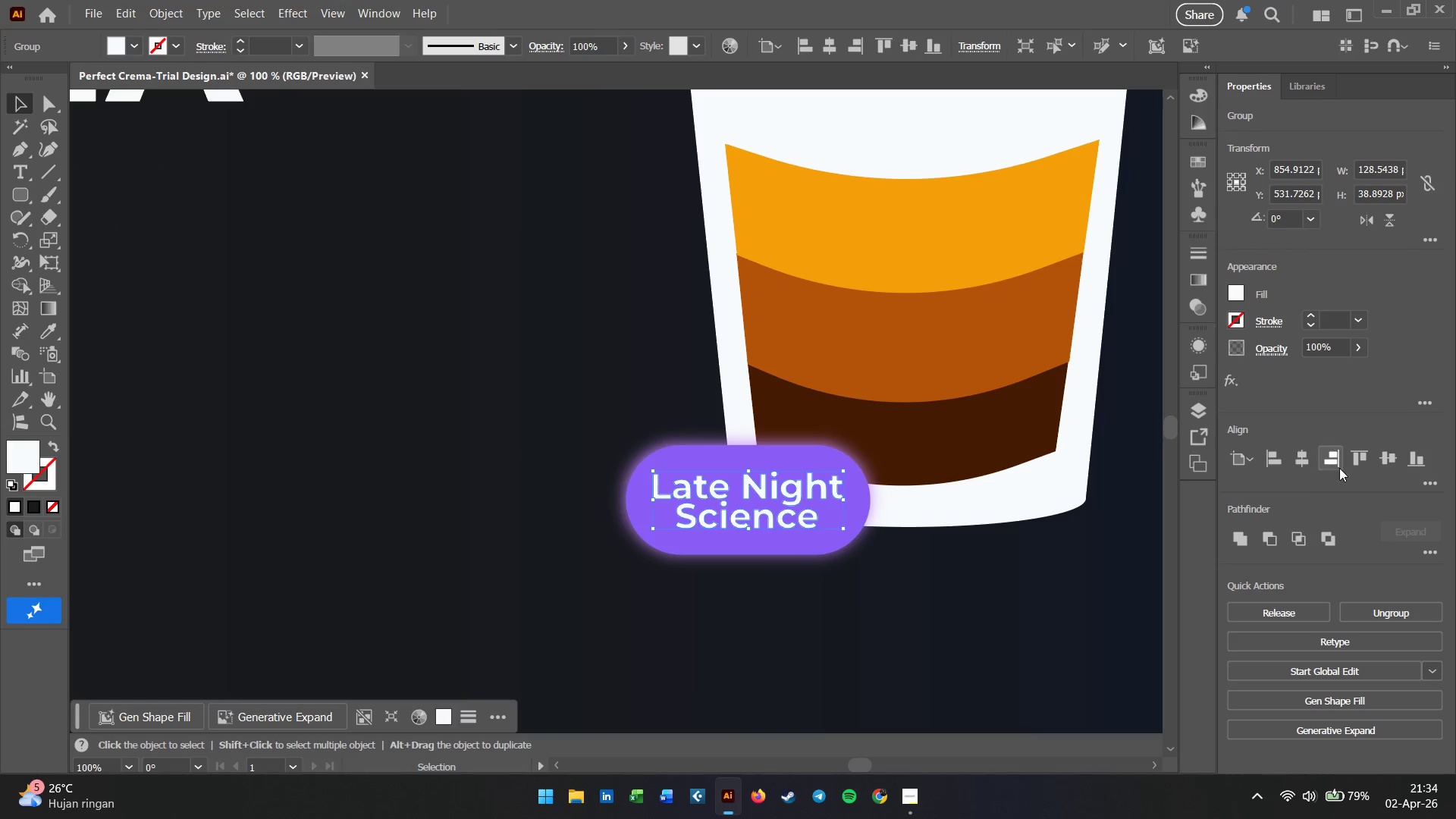 
left_click([997, 626])
 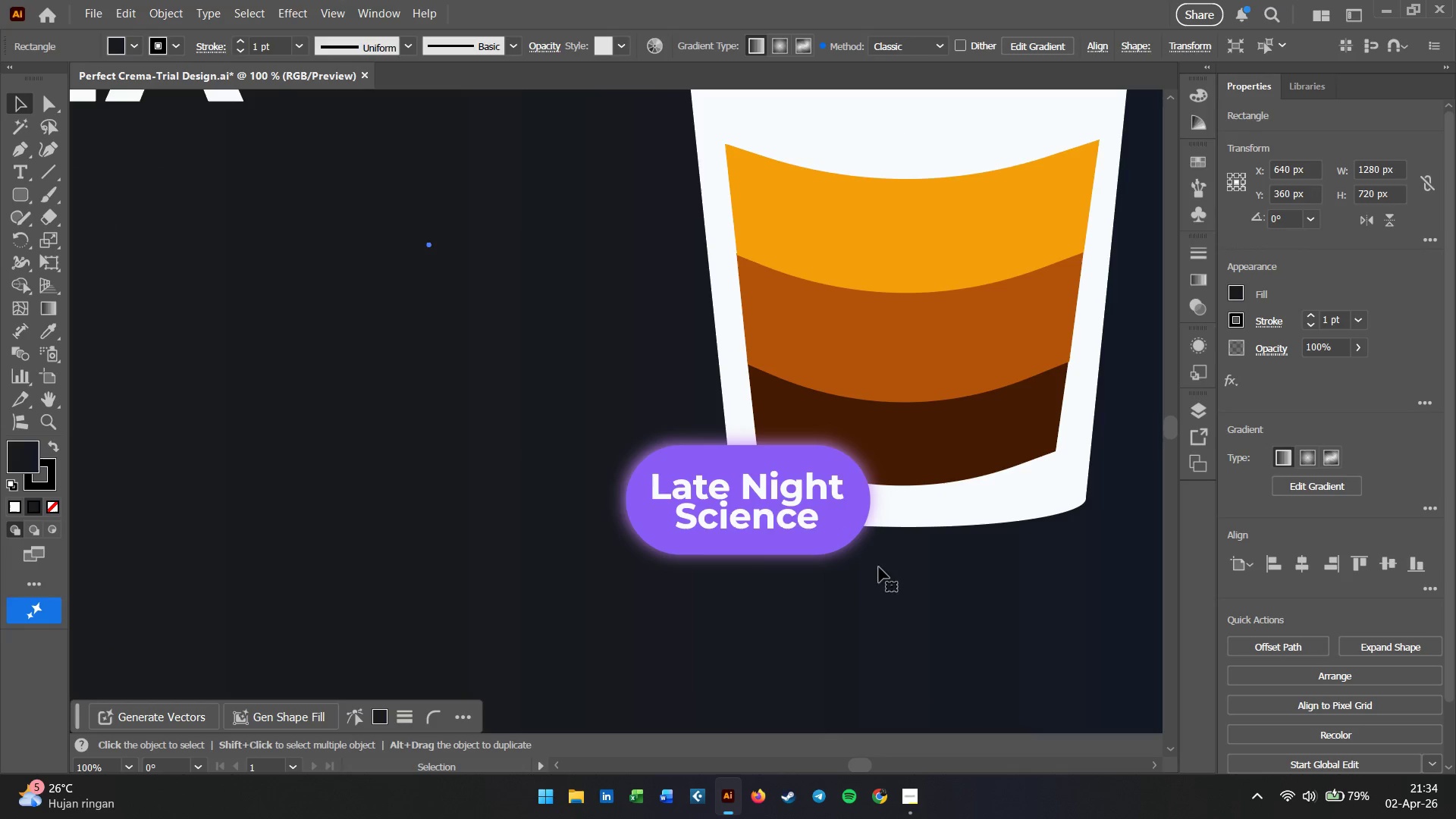 
hold_key(key=AltLeft, duration=2.45)
scroll: coordinate [761, 510], scroll_direction: down, amount: 2.0
 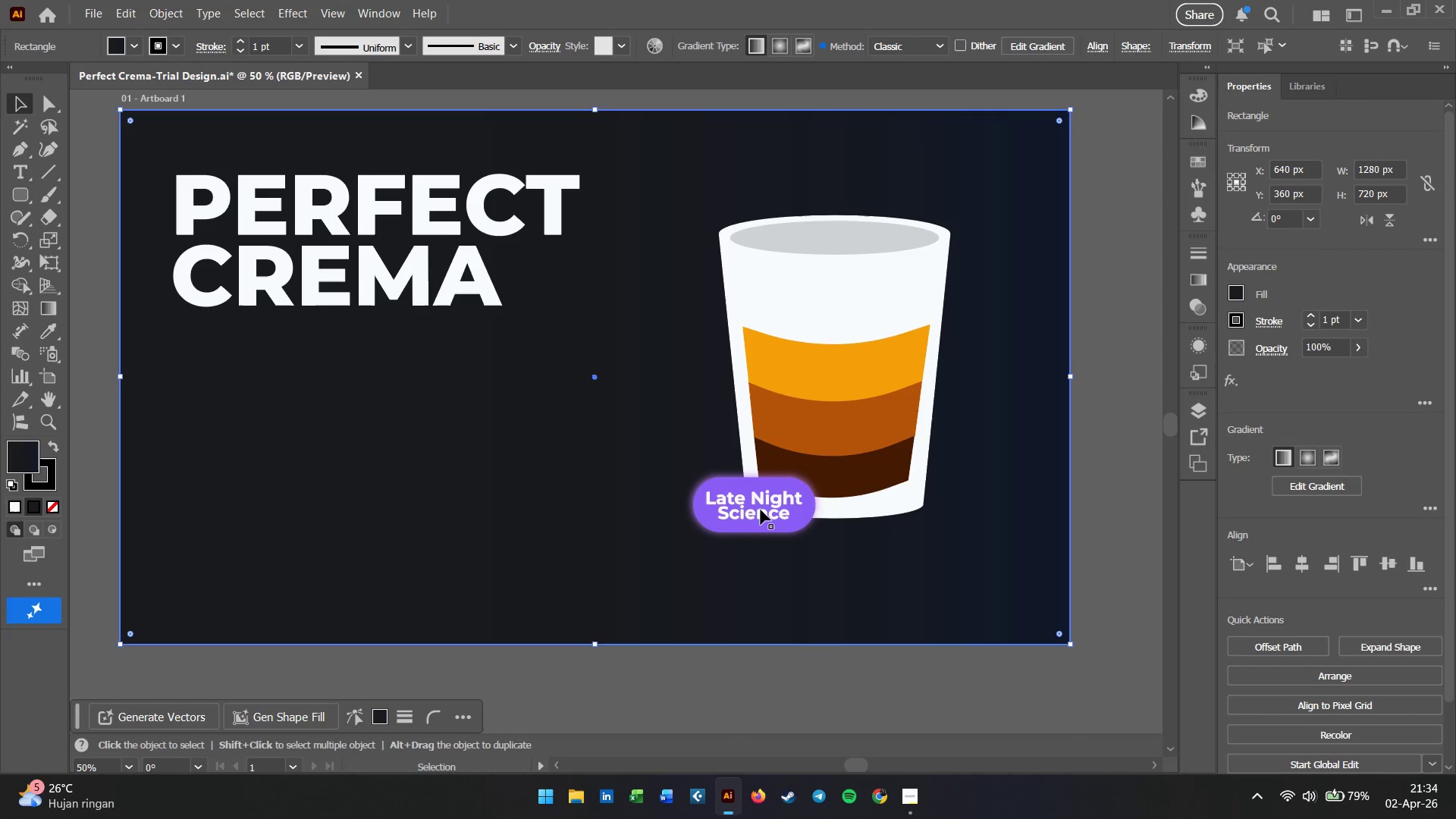 
left_click([1108, 243])
 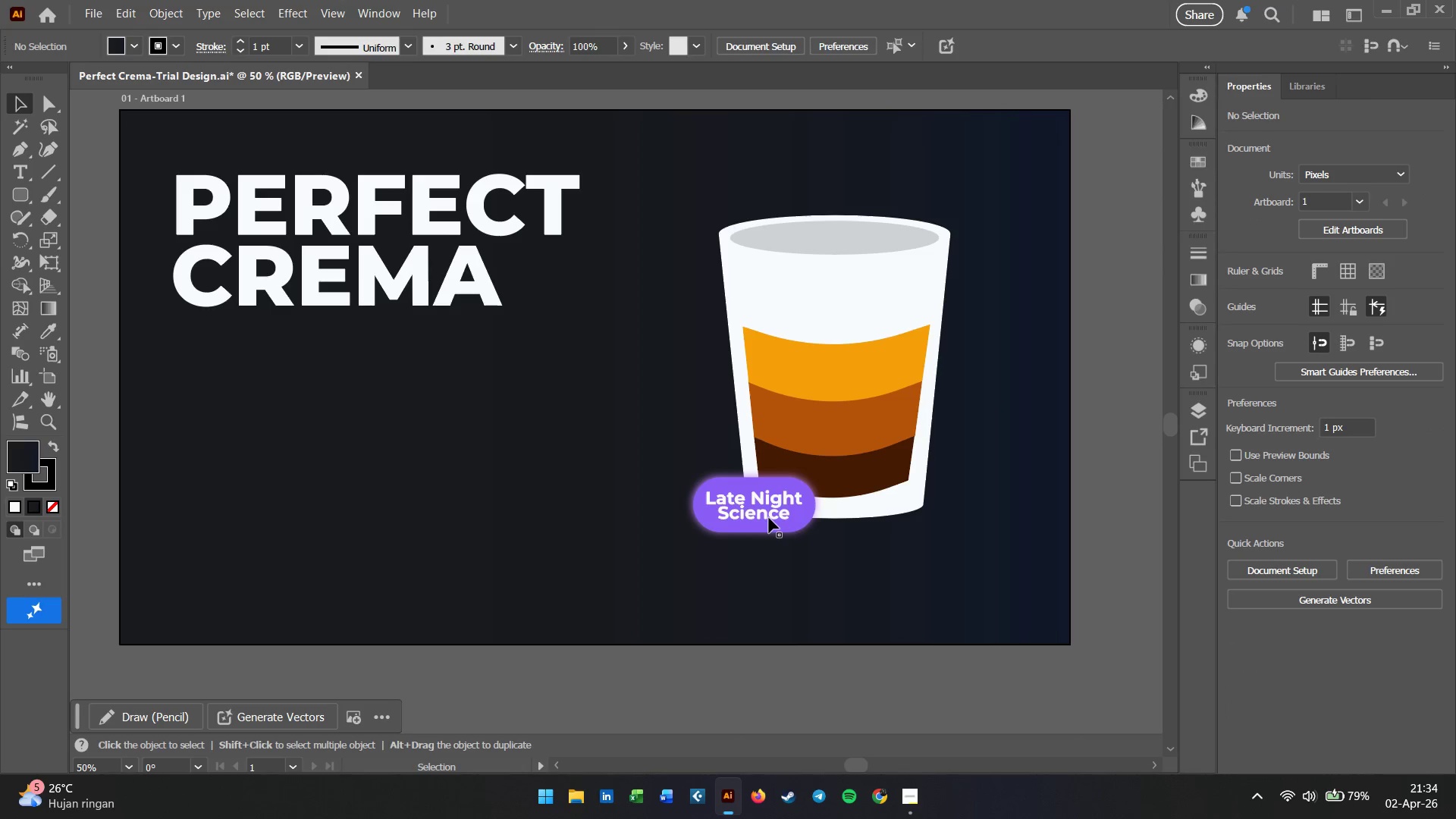 
hold_key(key=AltLeft, duration=1.88)
scroll: coordinate [769, 518], scroll_direction: down, amount: 2.0
 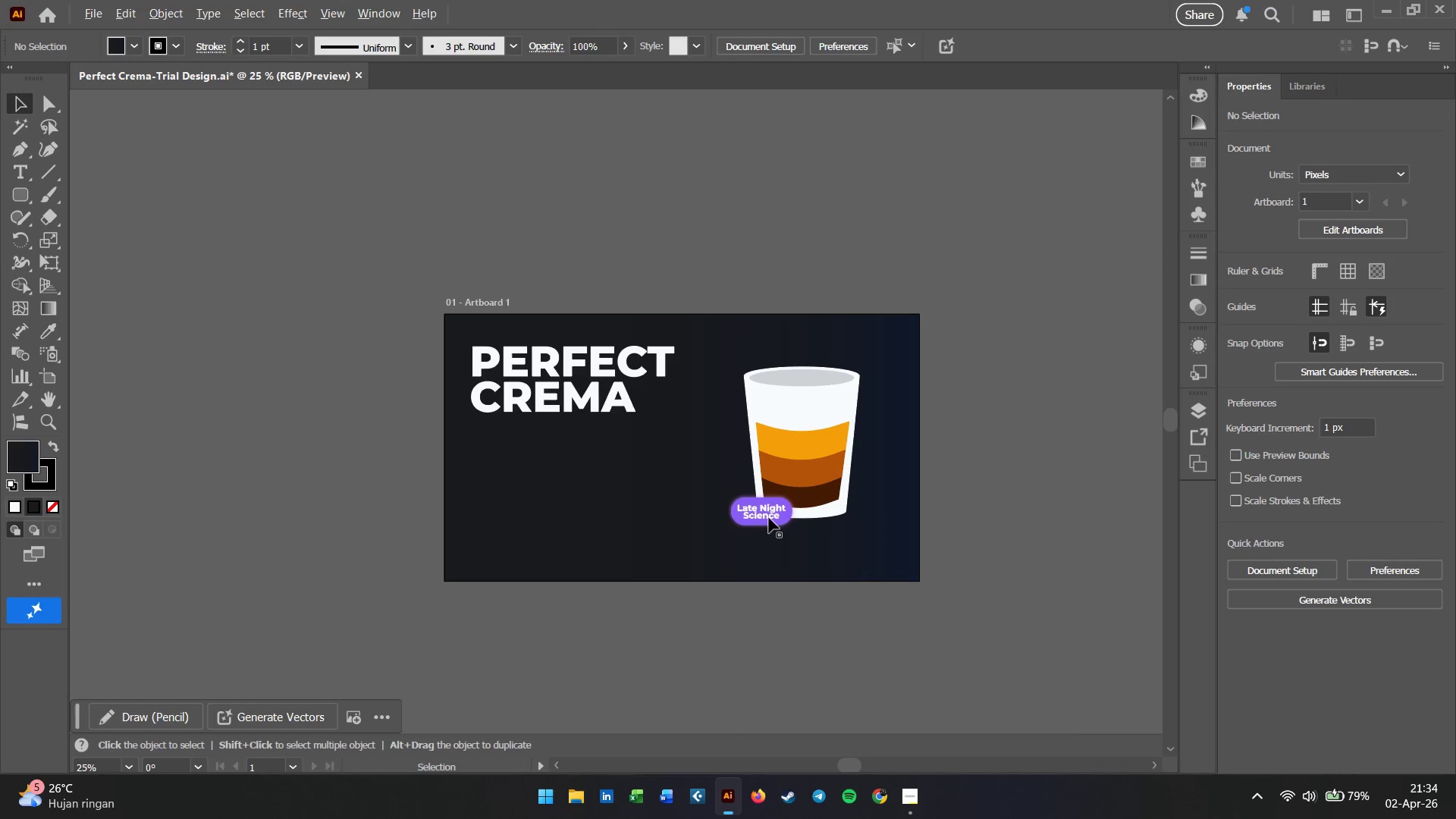 
scroll: coordinate [769, 518], scroll_direction: up, amount: 1.0
 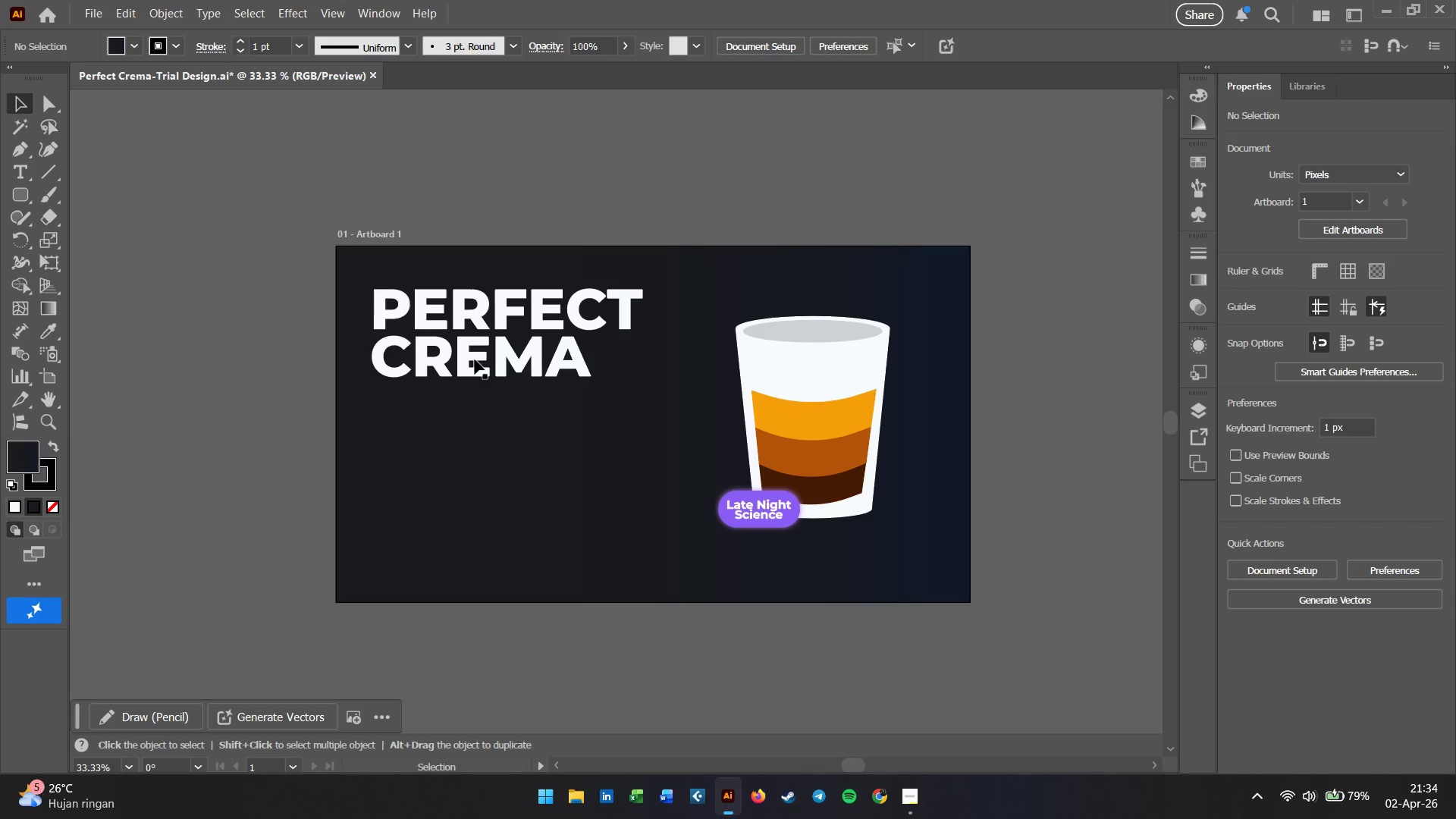 
wait(10.62)
 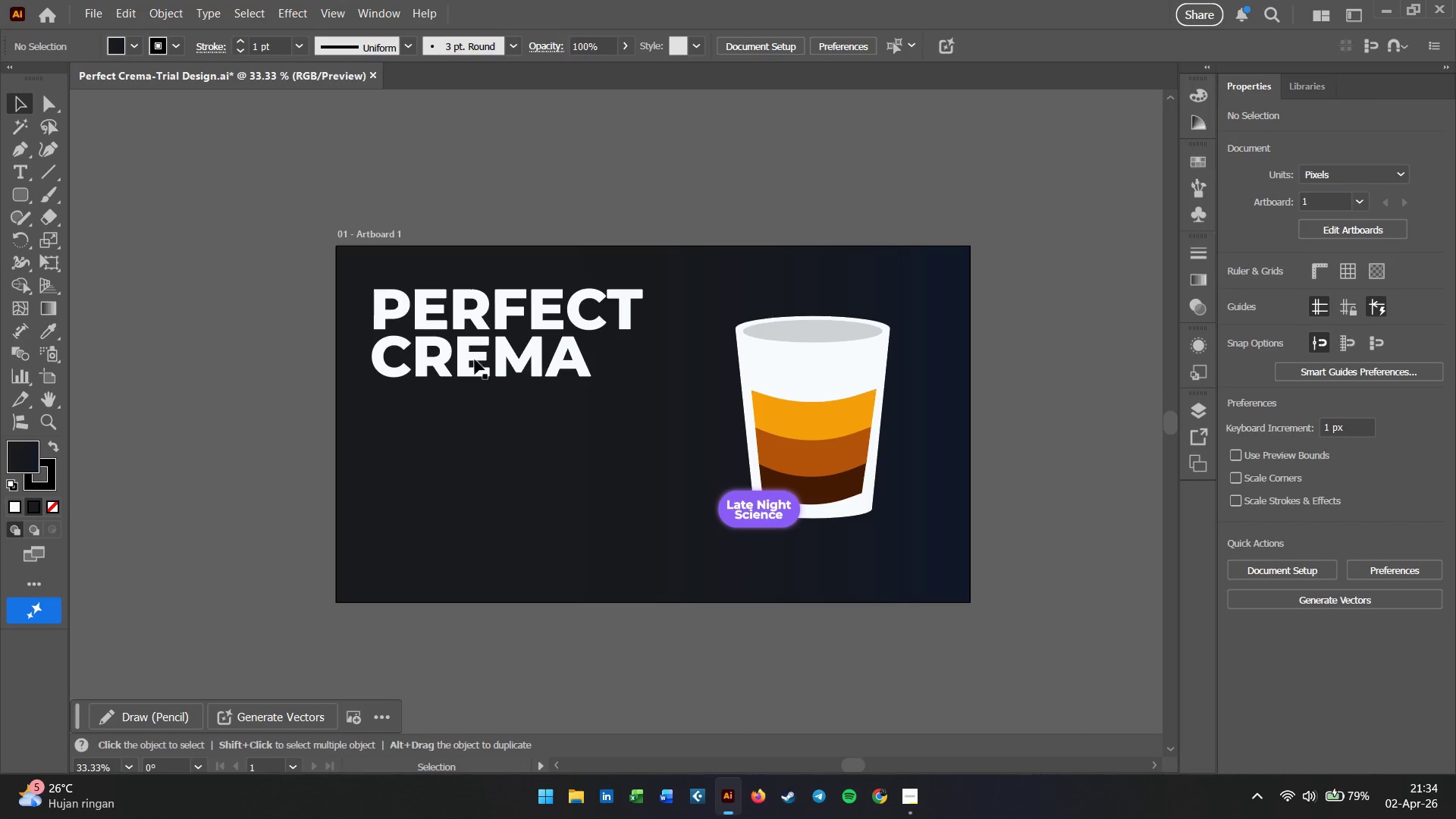 
left_click_drag(start_coordinate=[475, 361], to_coordinate=[475, 452])
 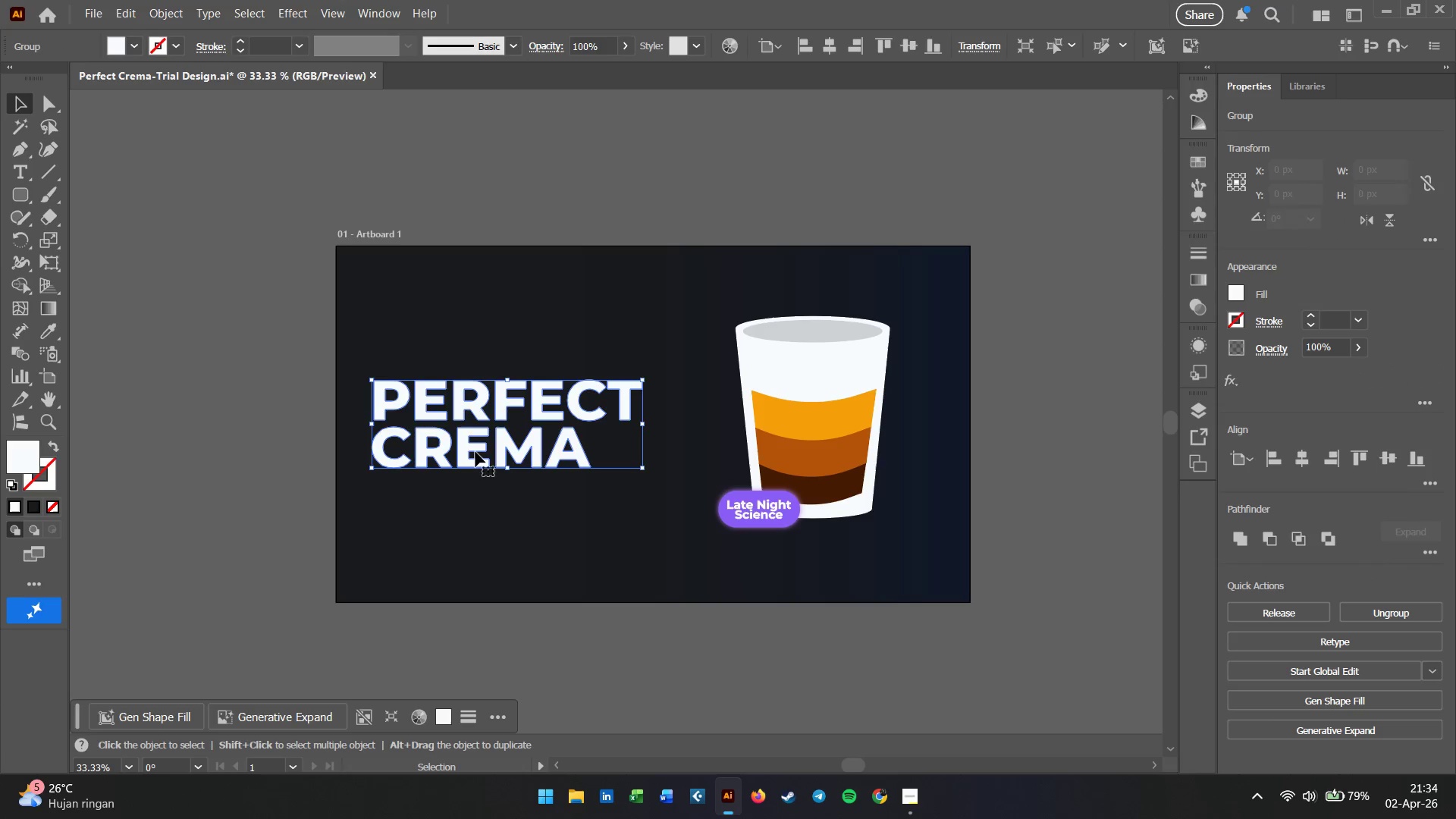 
key(Alt+AltLeft)
 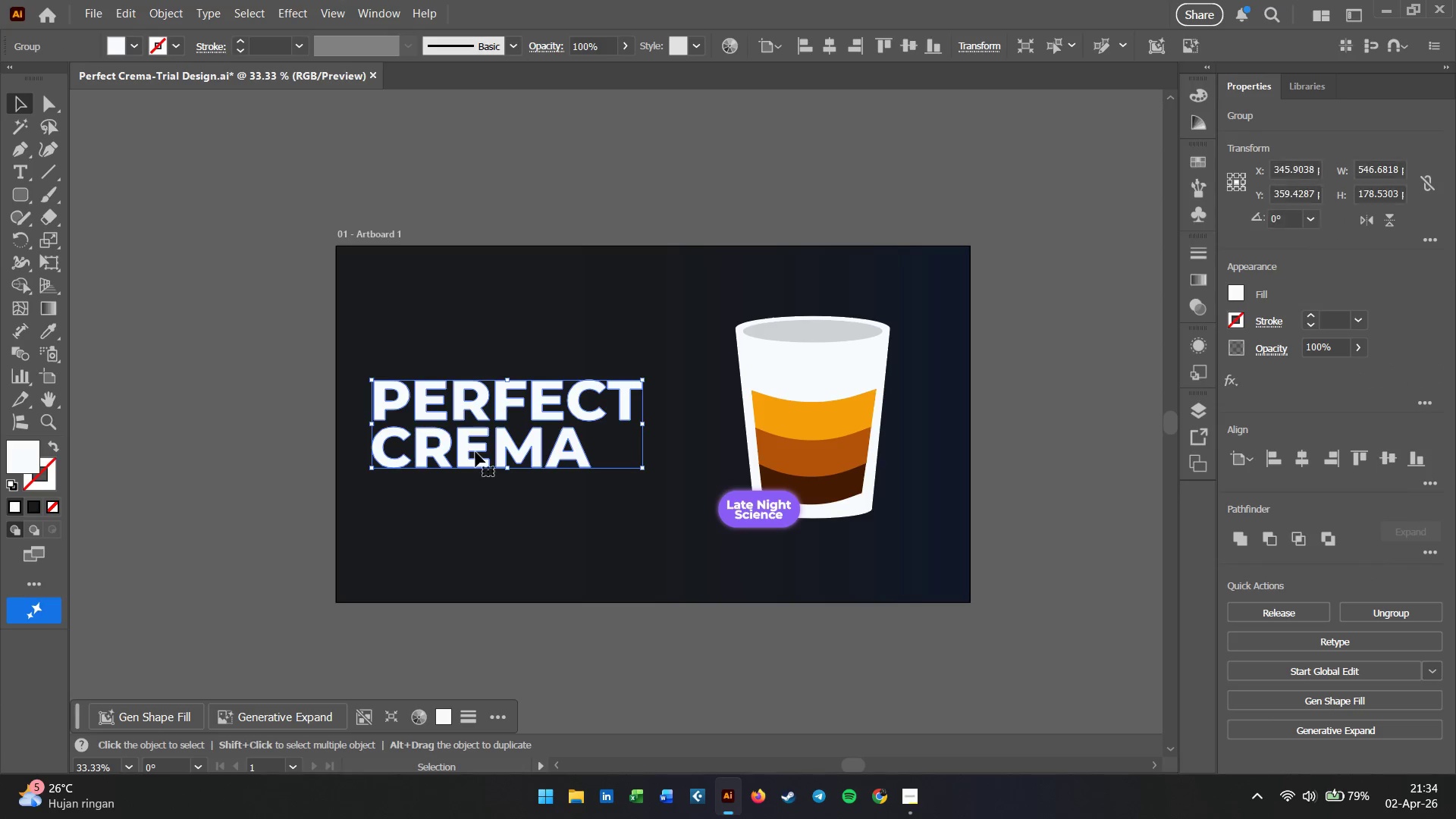 
key(Alt+Tab)